 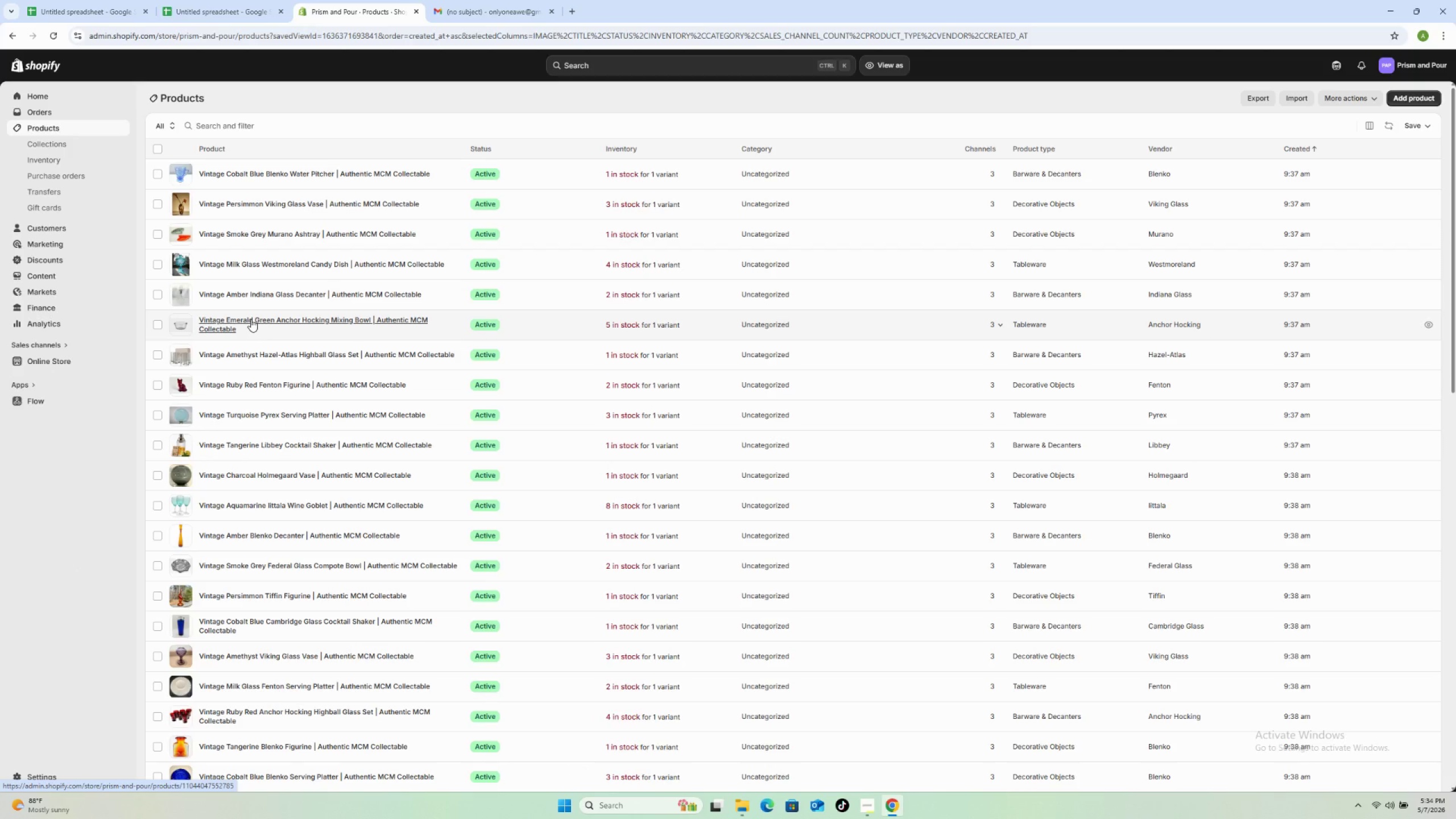 
left_click([470, 16])
 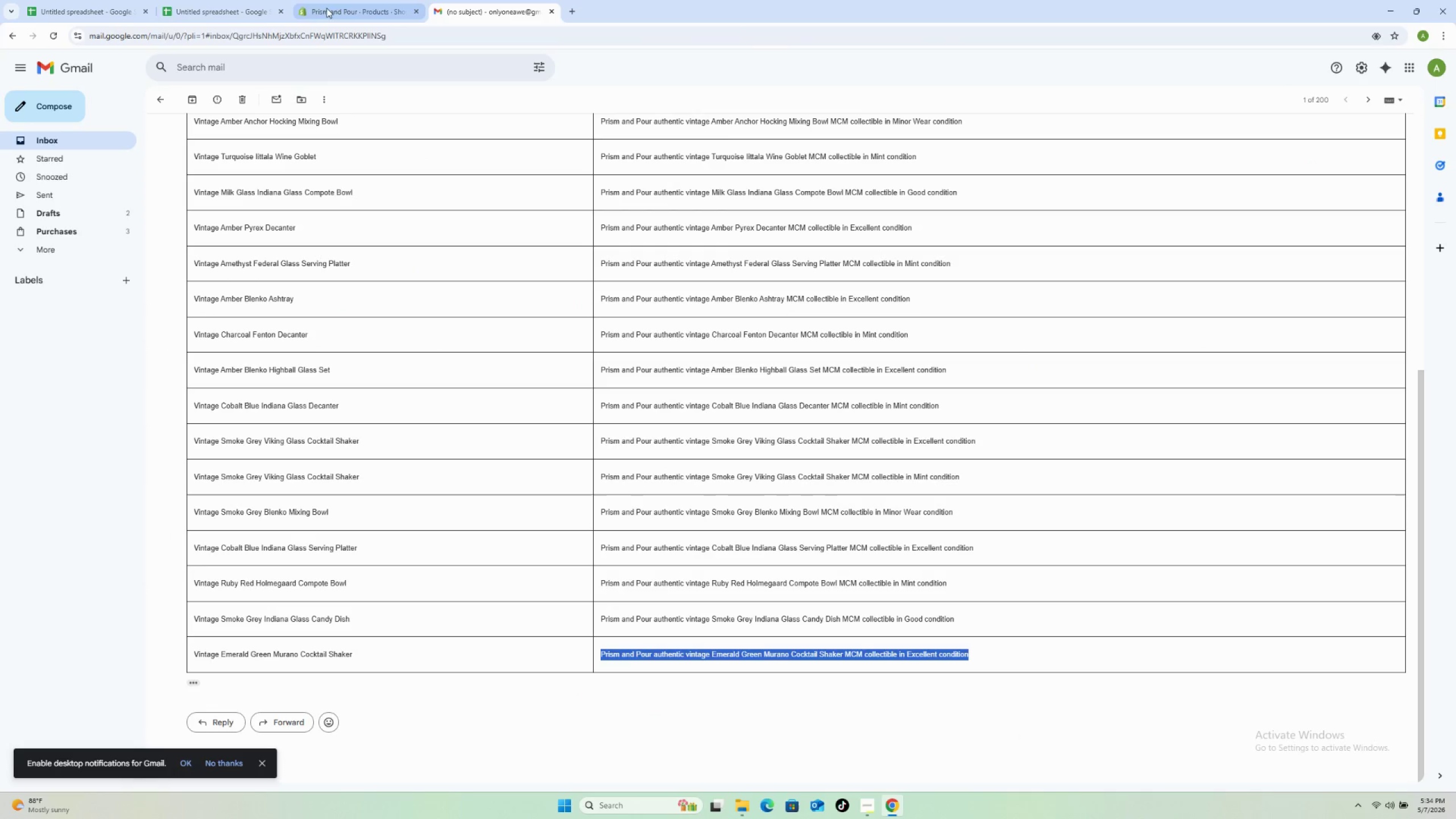 
left_click([318, 6])
 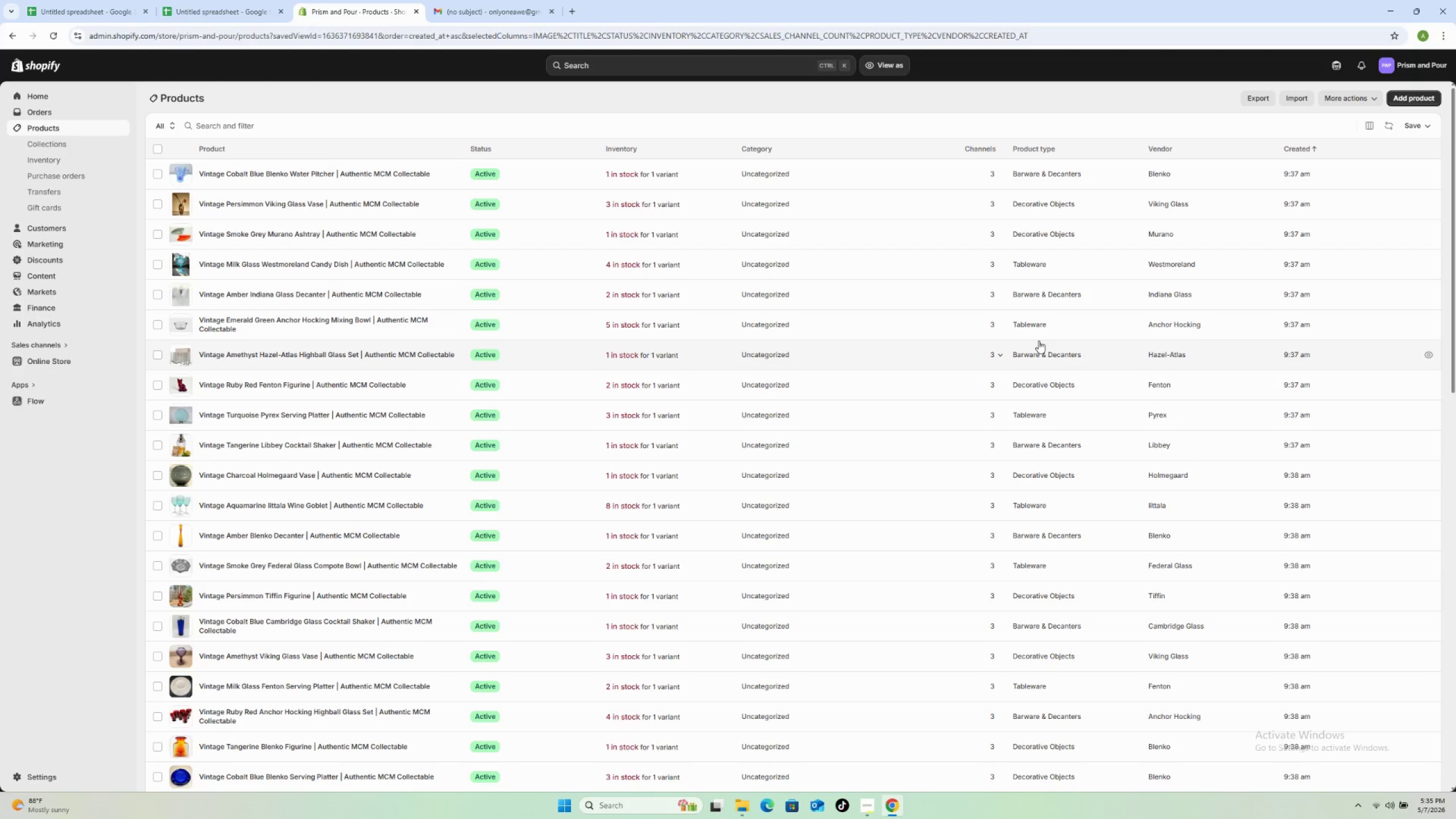 
wait(74.25)
 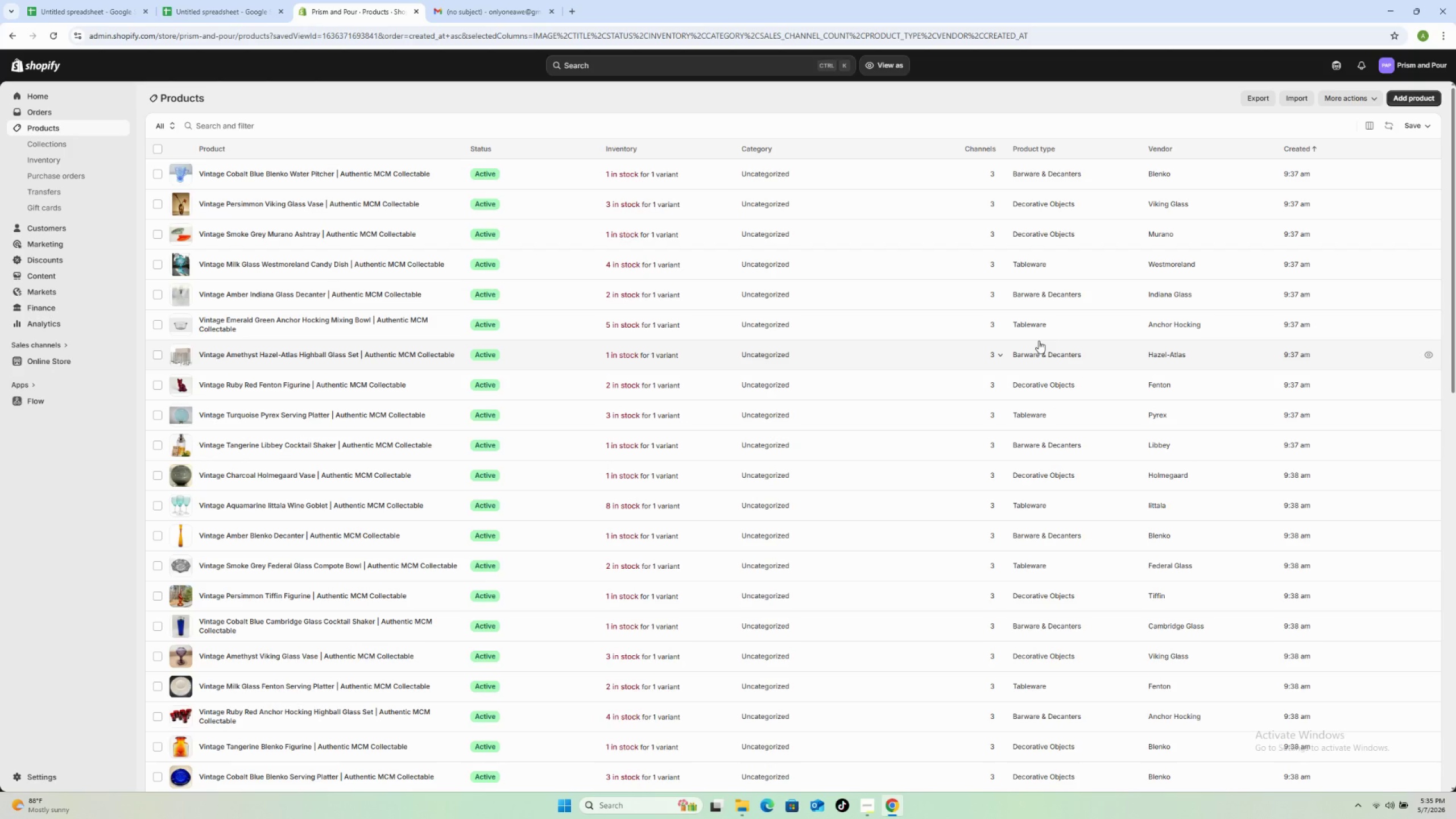 
left_click([219, 8])
 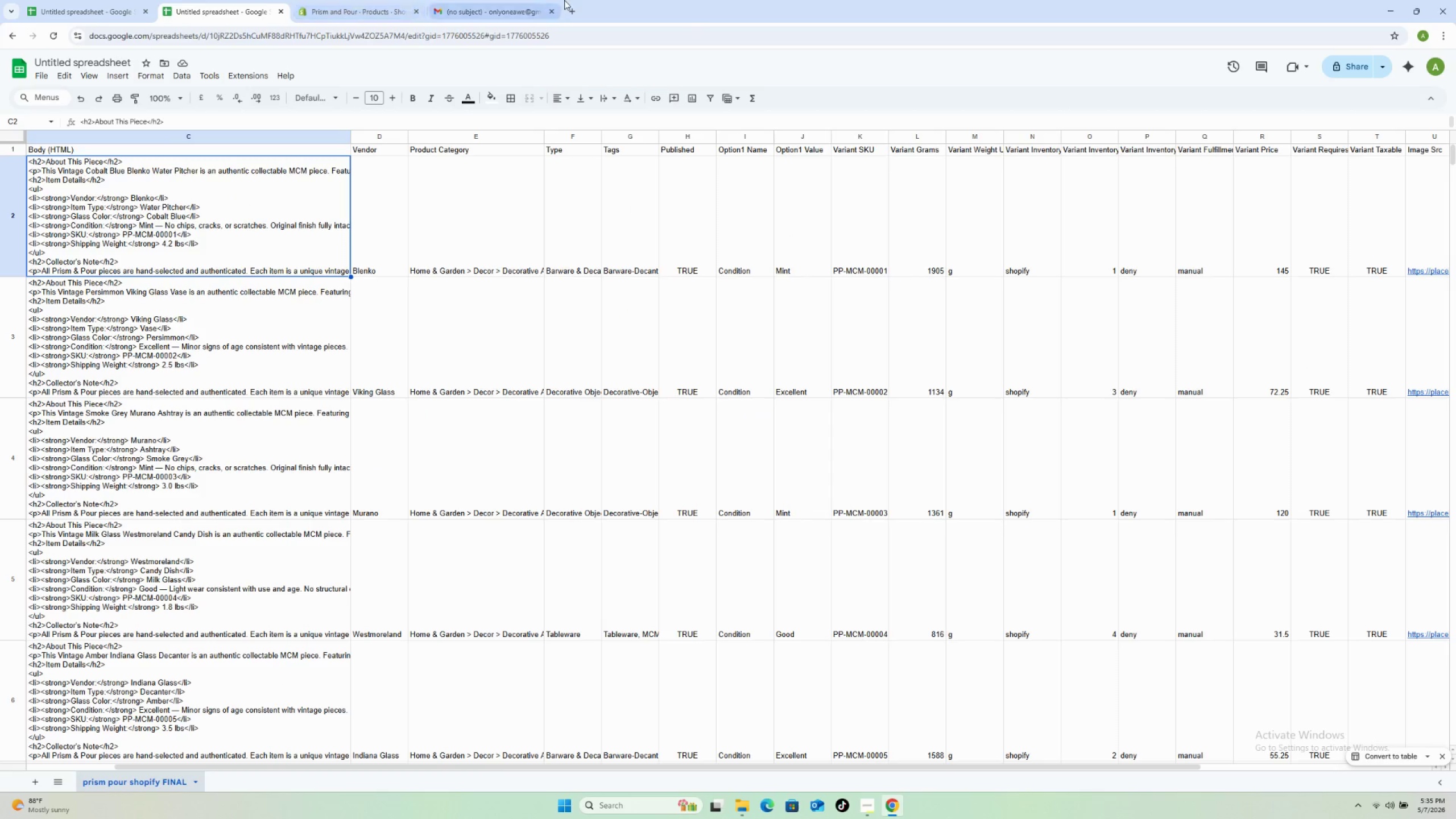 
left_click([493, 13])
 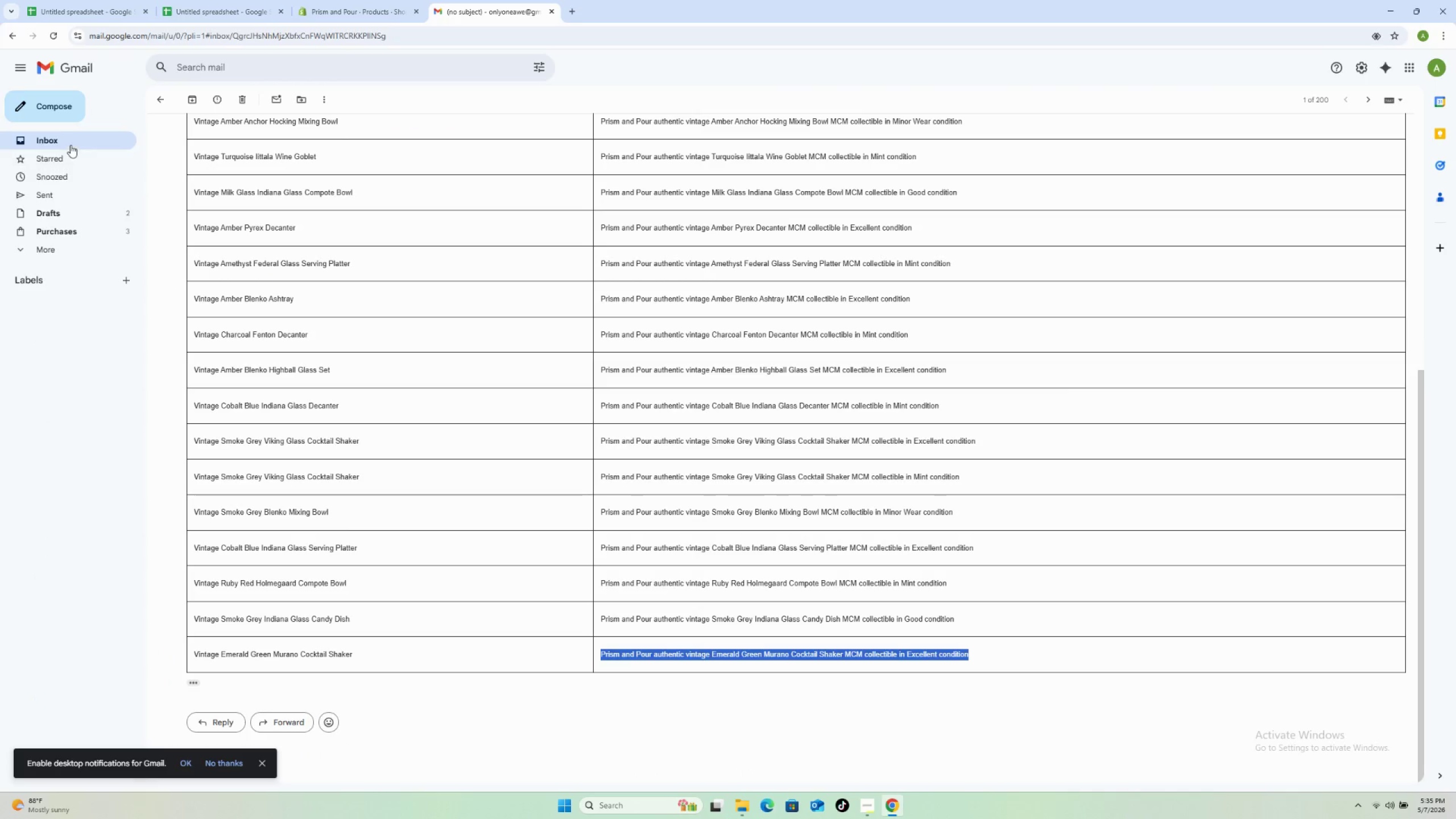 
left_click([71, 143])
 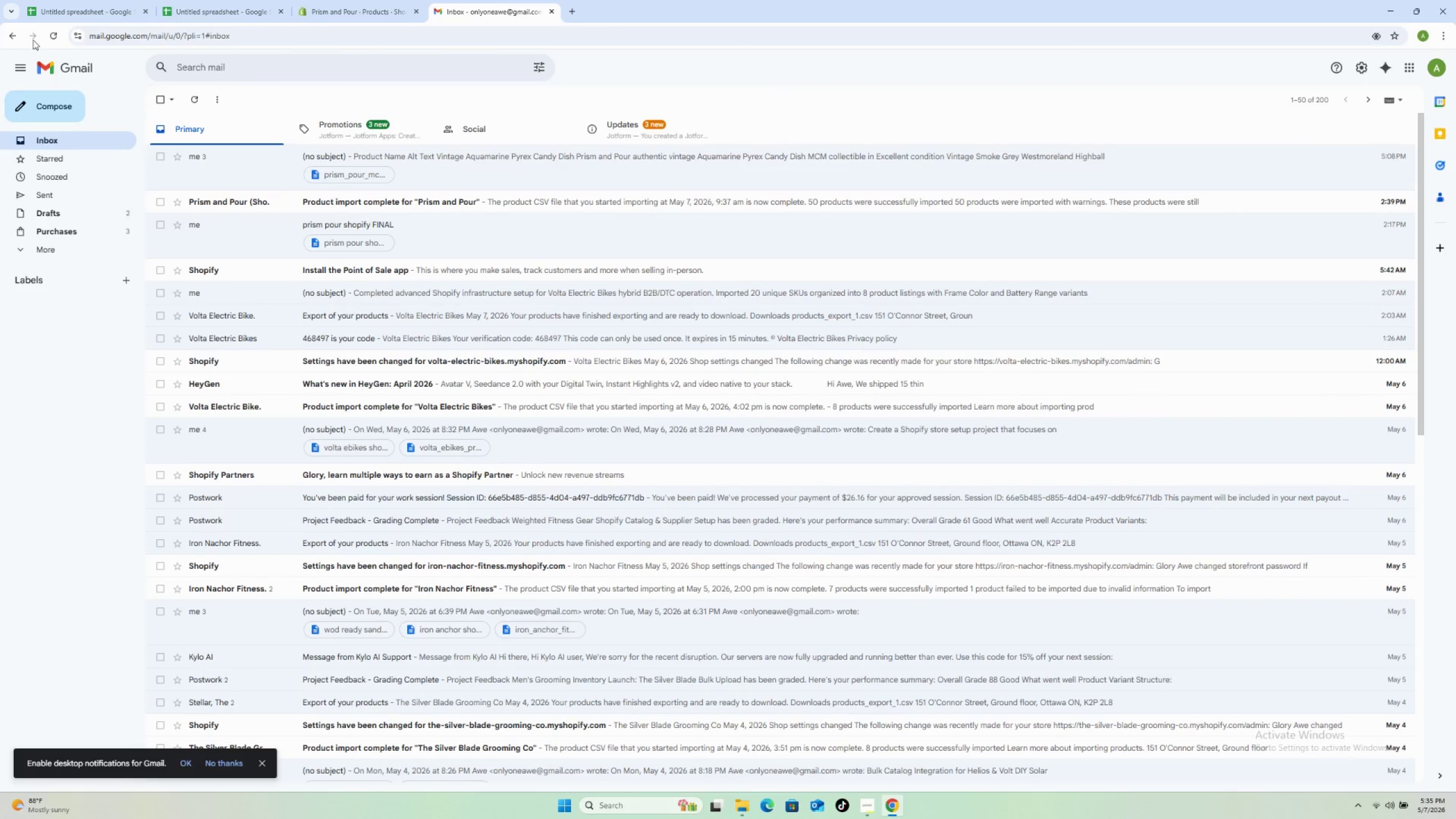 
left_click([51, 36])
 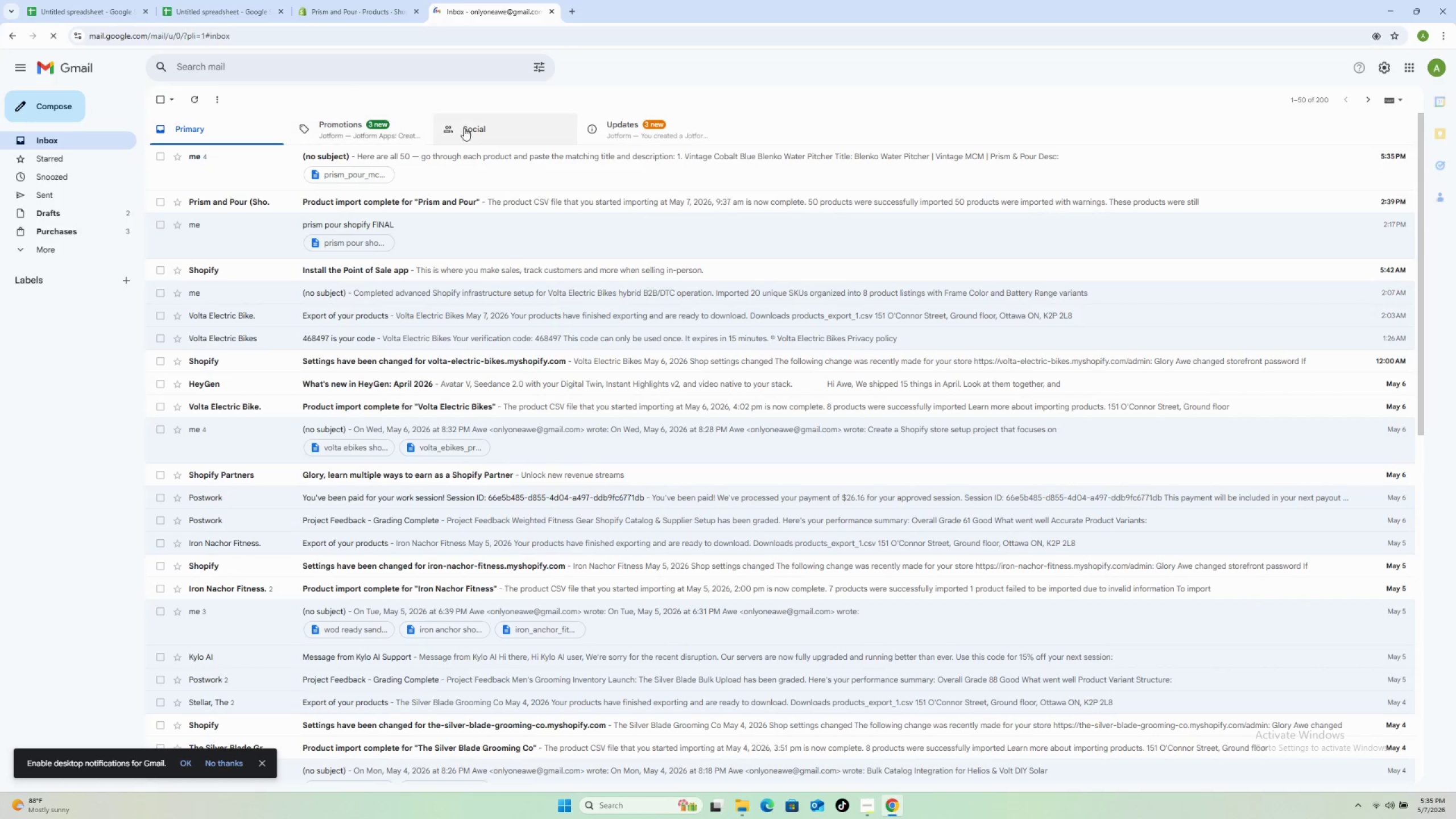 
left_click([466, 153])
 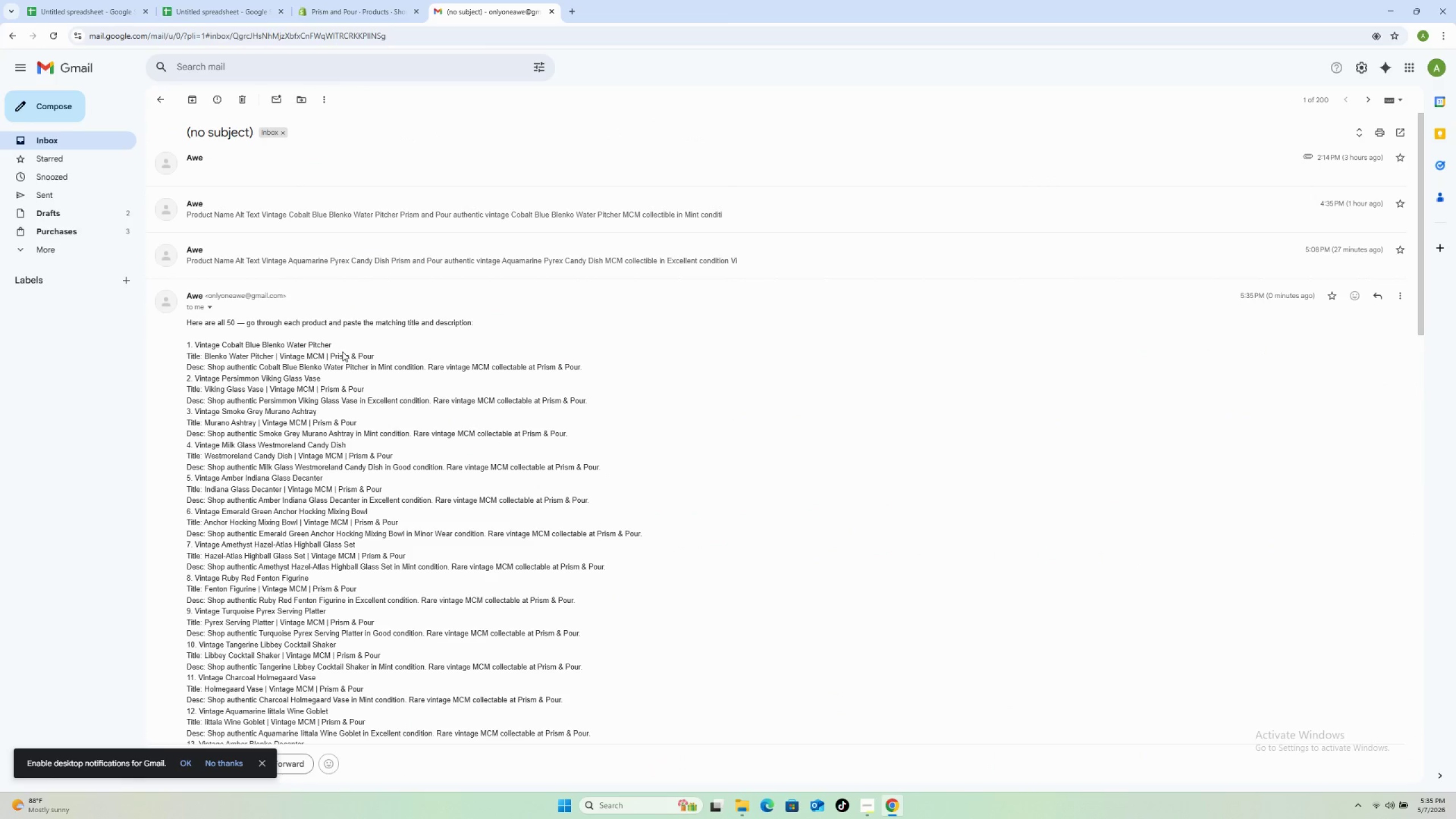 
scroll: coordinate [317, 308], scroll_direction: down, amount: 28.0
 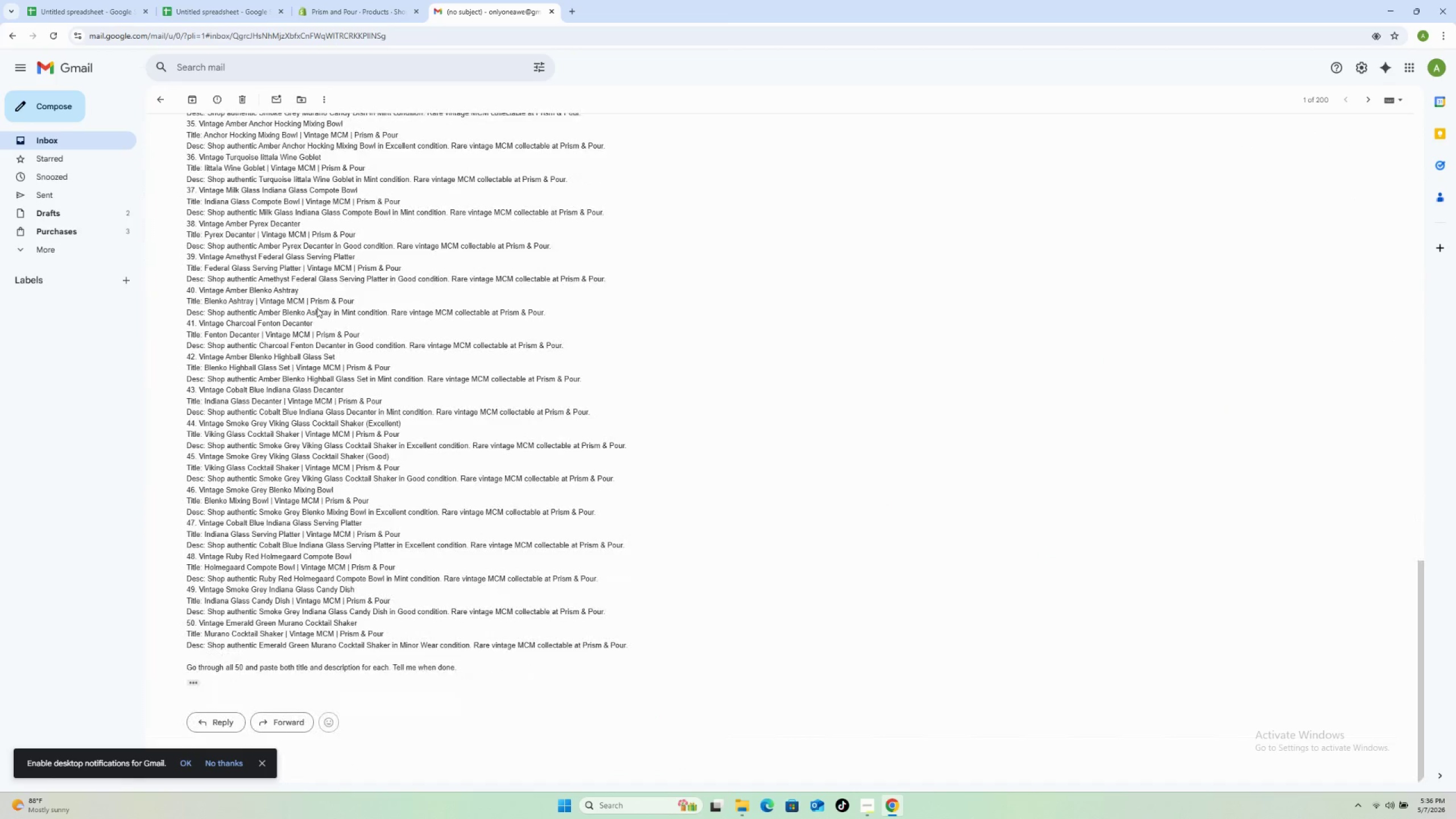 
scroll: coordinate [317, 308], scroll_direction: up, amount: 26.0
 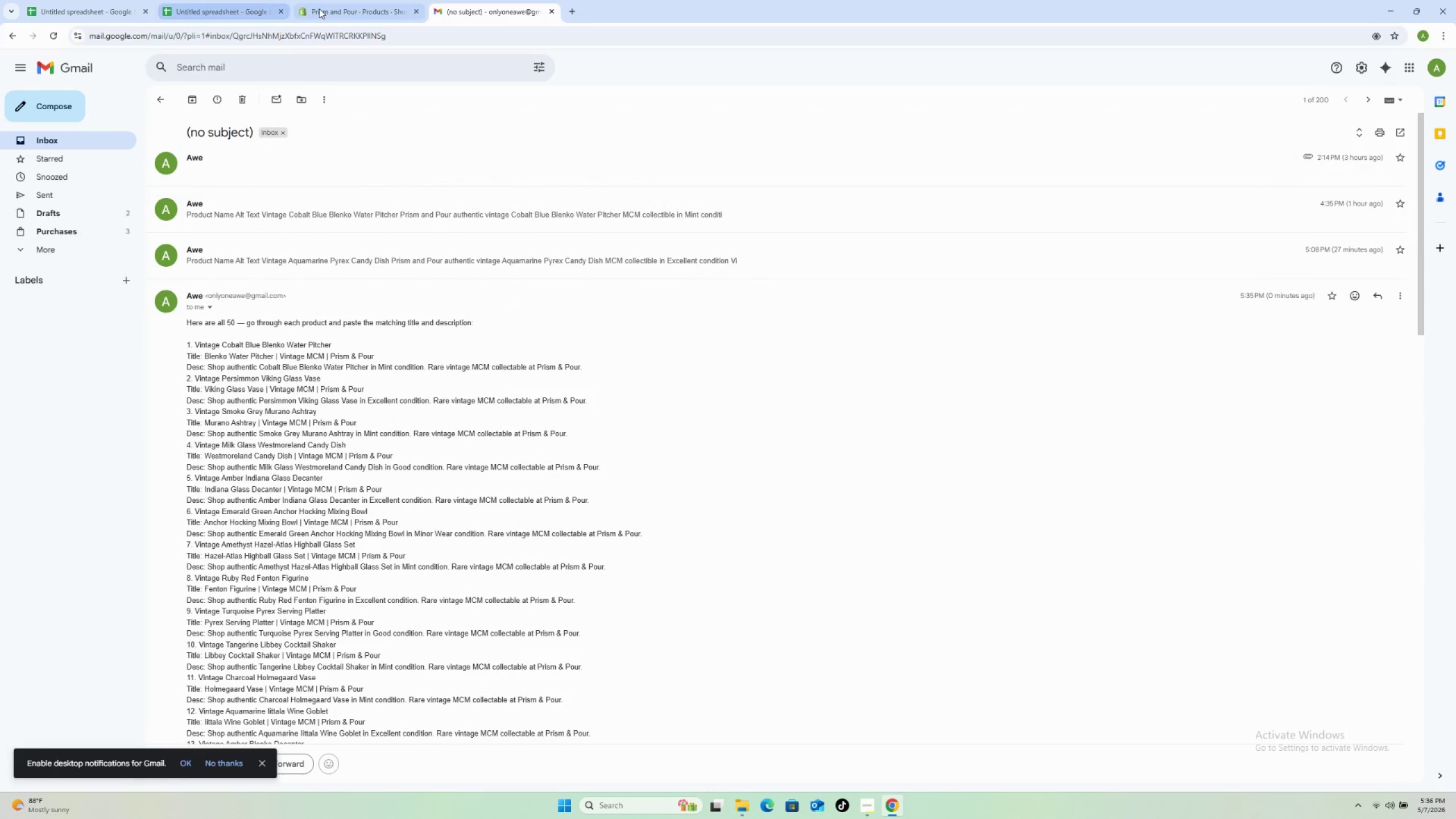 
left_click([340, 16])
 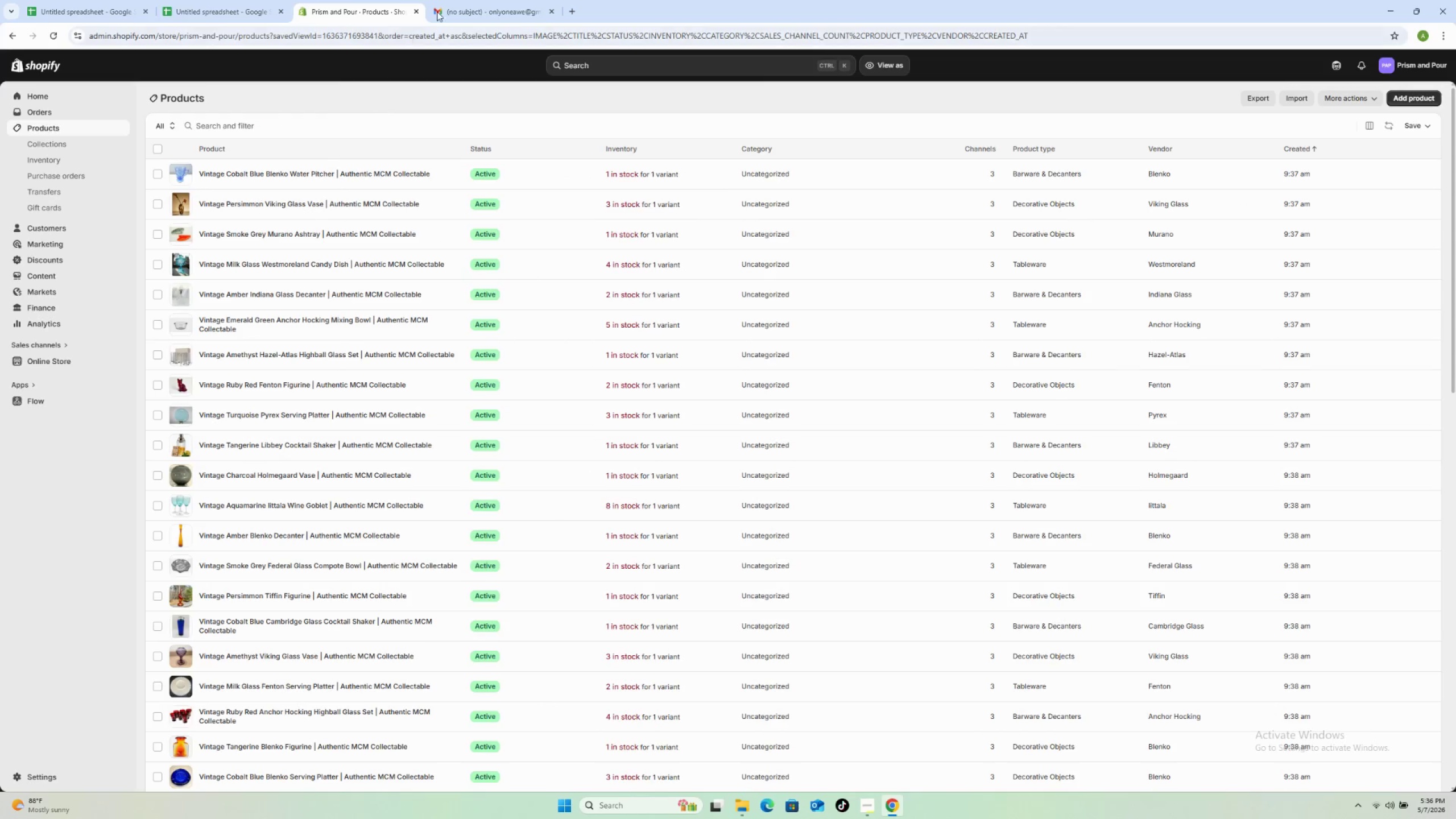 
left_click([483, 0])
 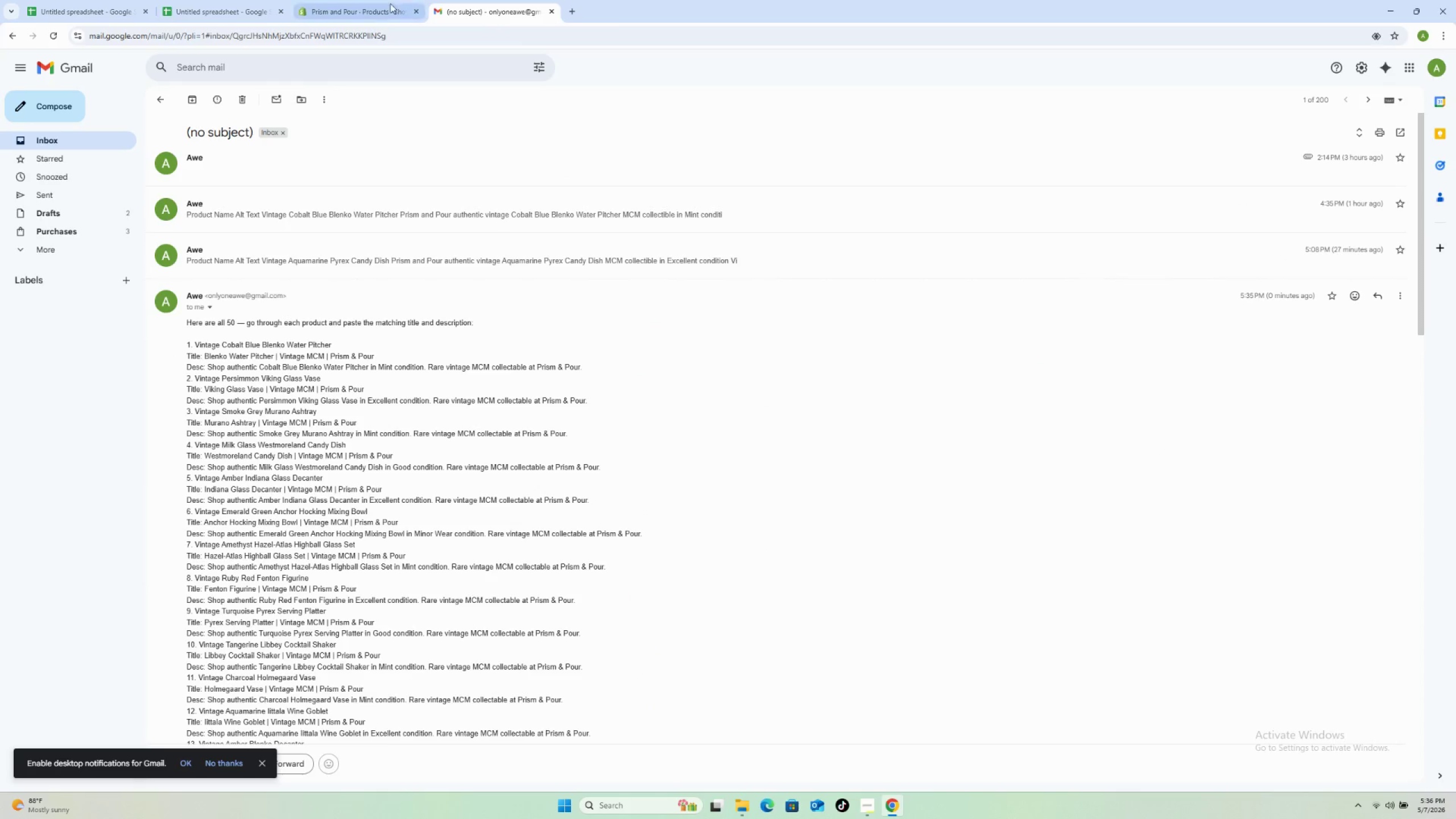 
left_click([361, 2])
 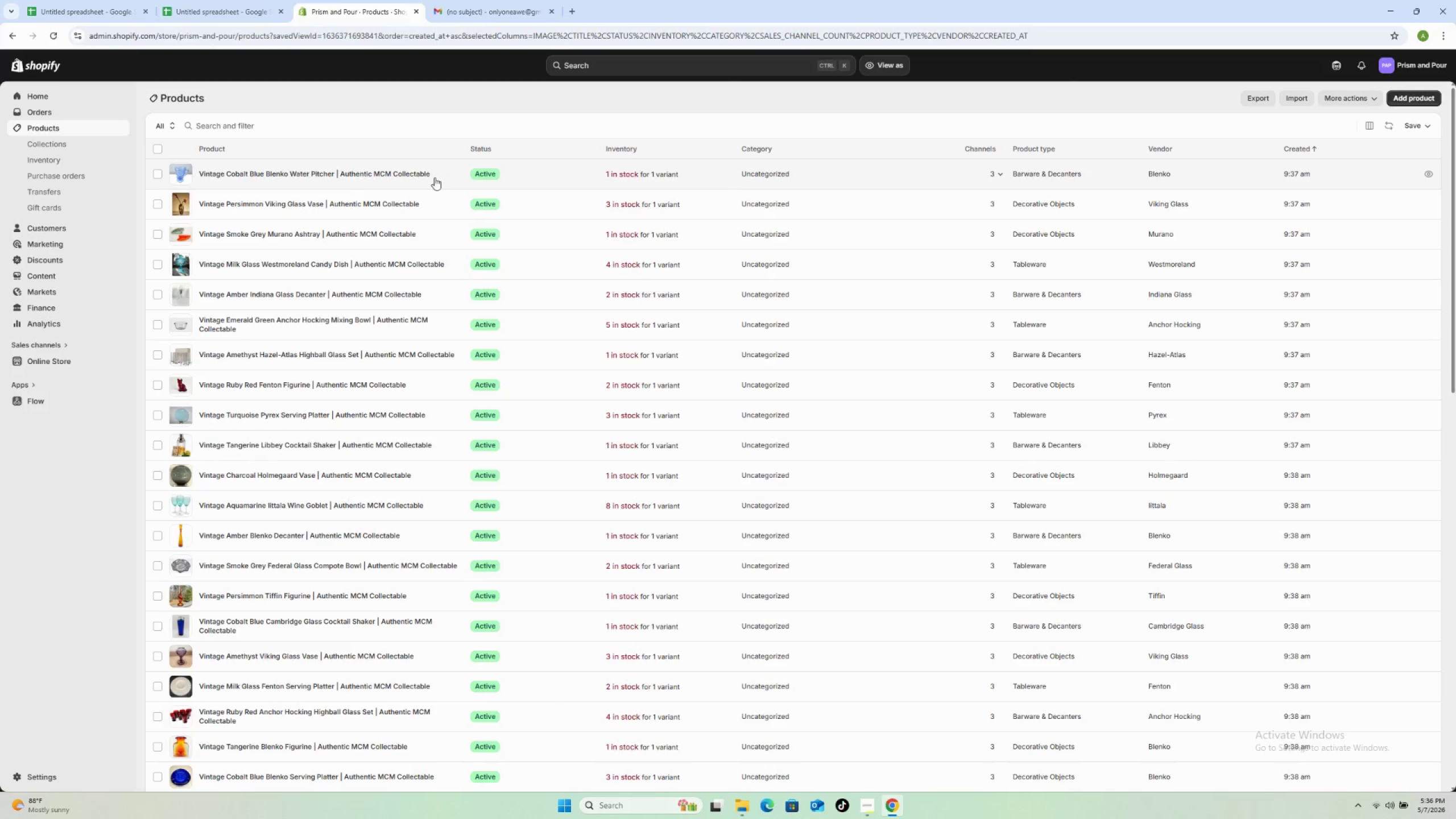 
left_click([412, 175])
 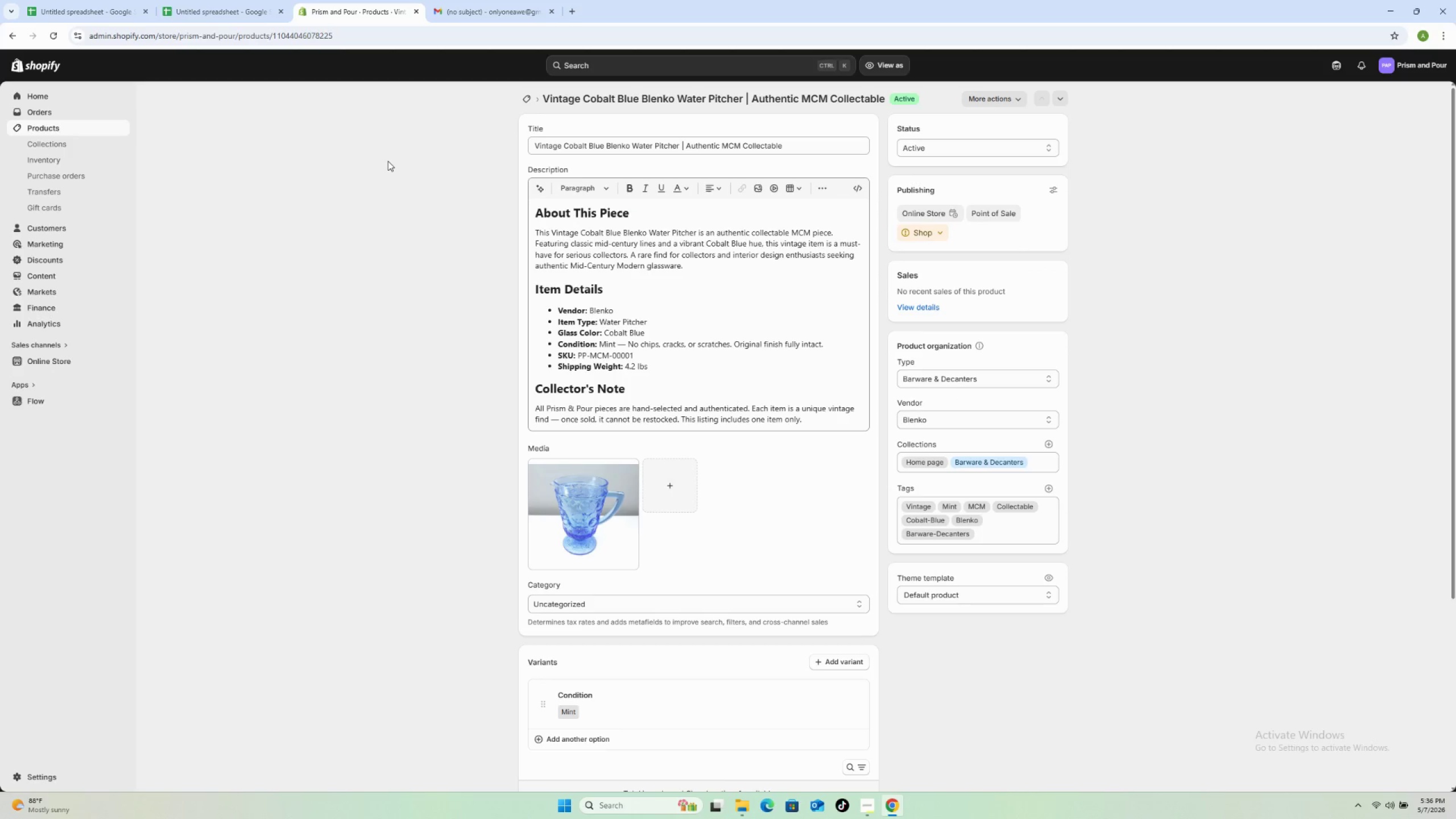 
wait(14.91)
 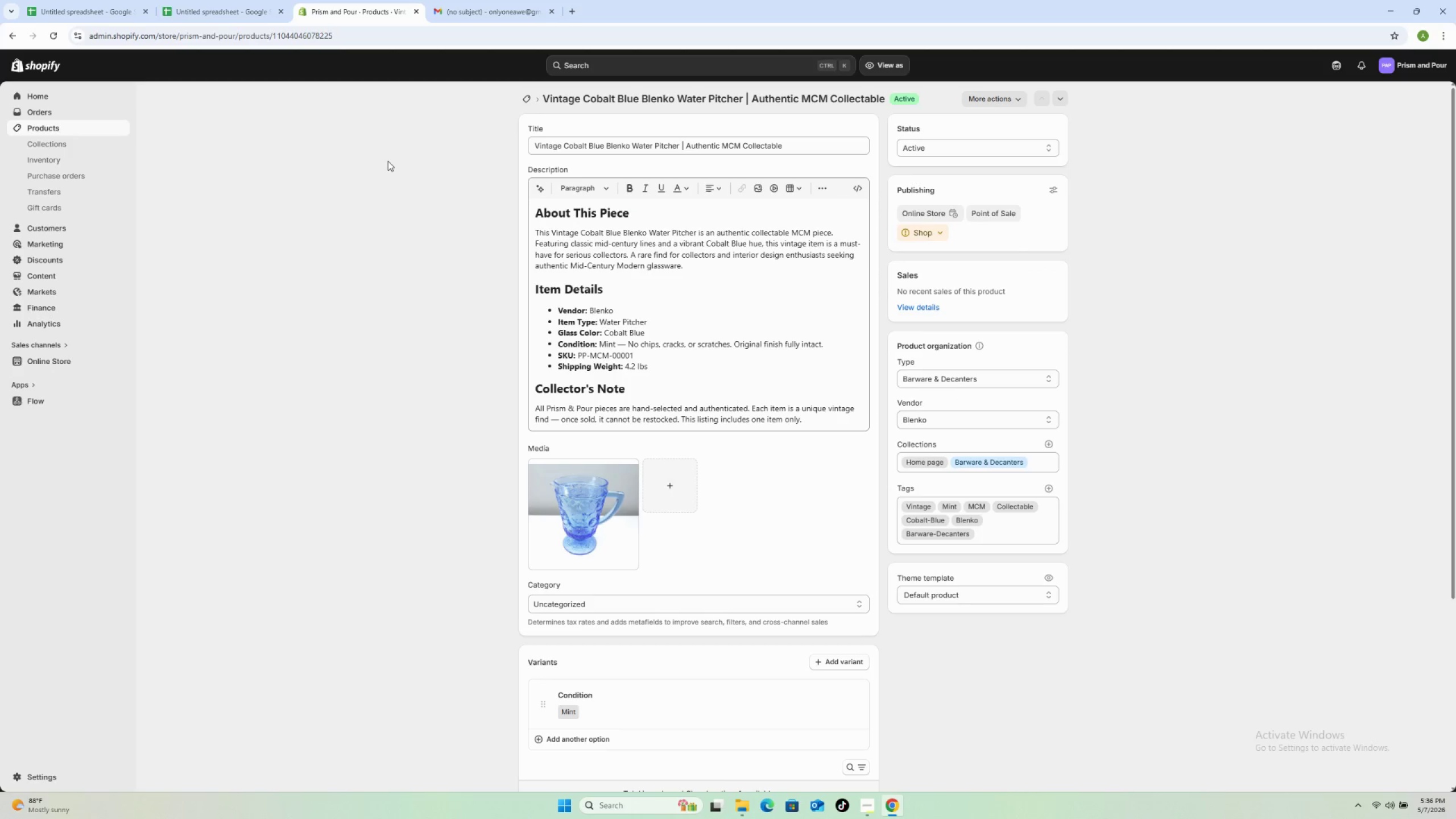 
scroll: coordinate [668, 514], scroll_direction: down, amount: 4.0
 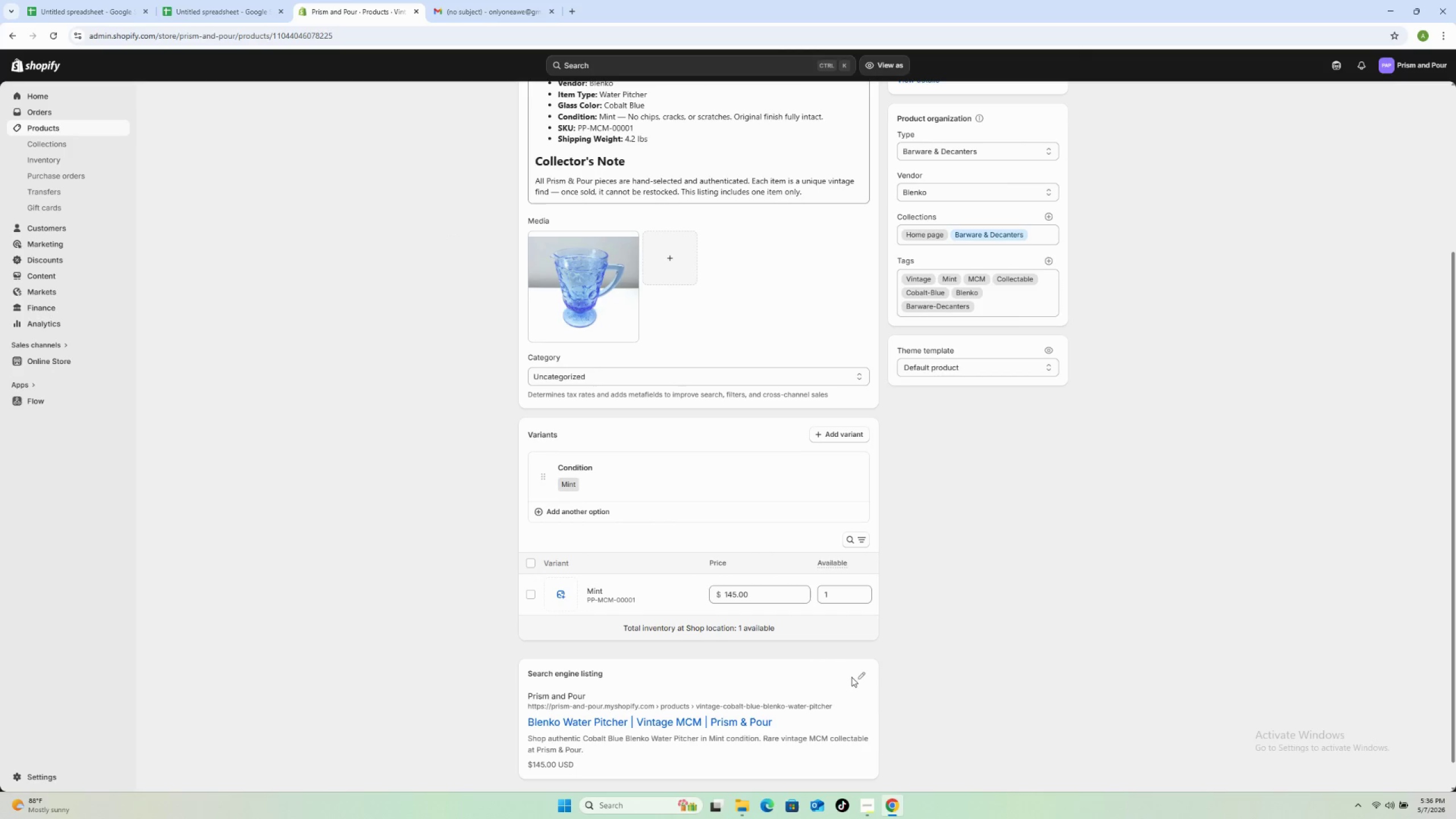 
left_click([855, 678])
 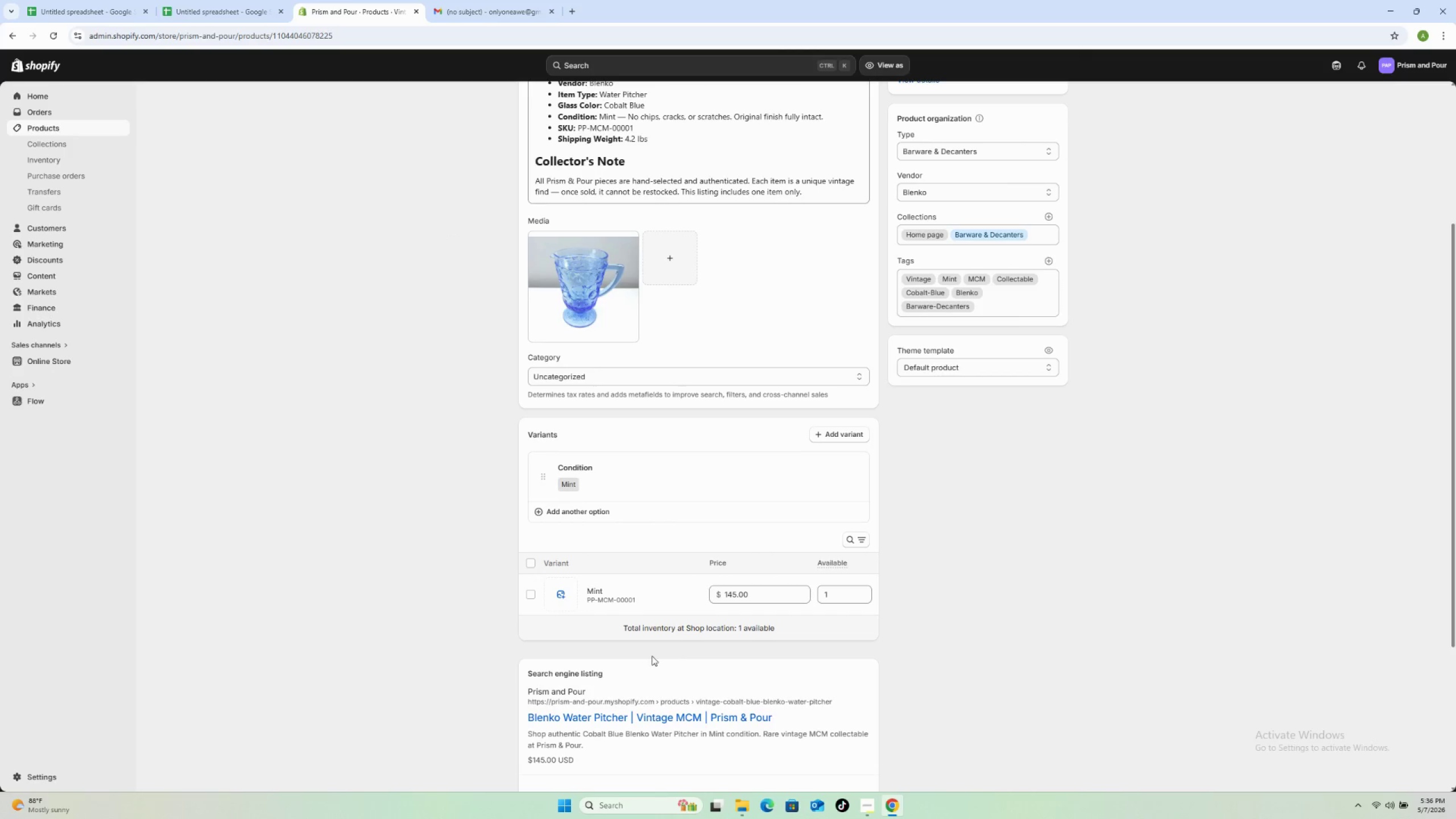 
scroll: coordinate [656, 655], scroll_direction: down, amount: 3.0
 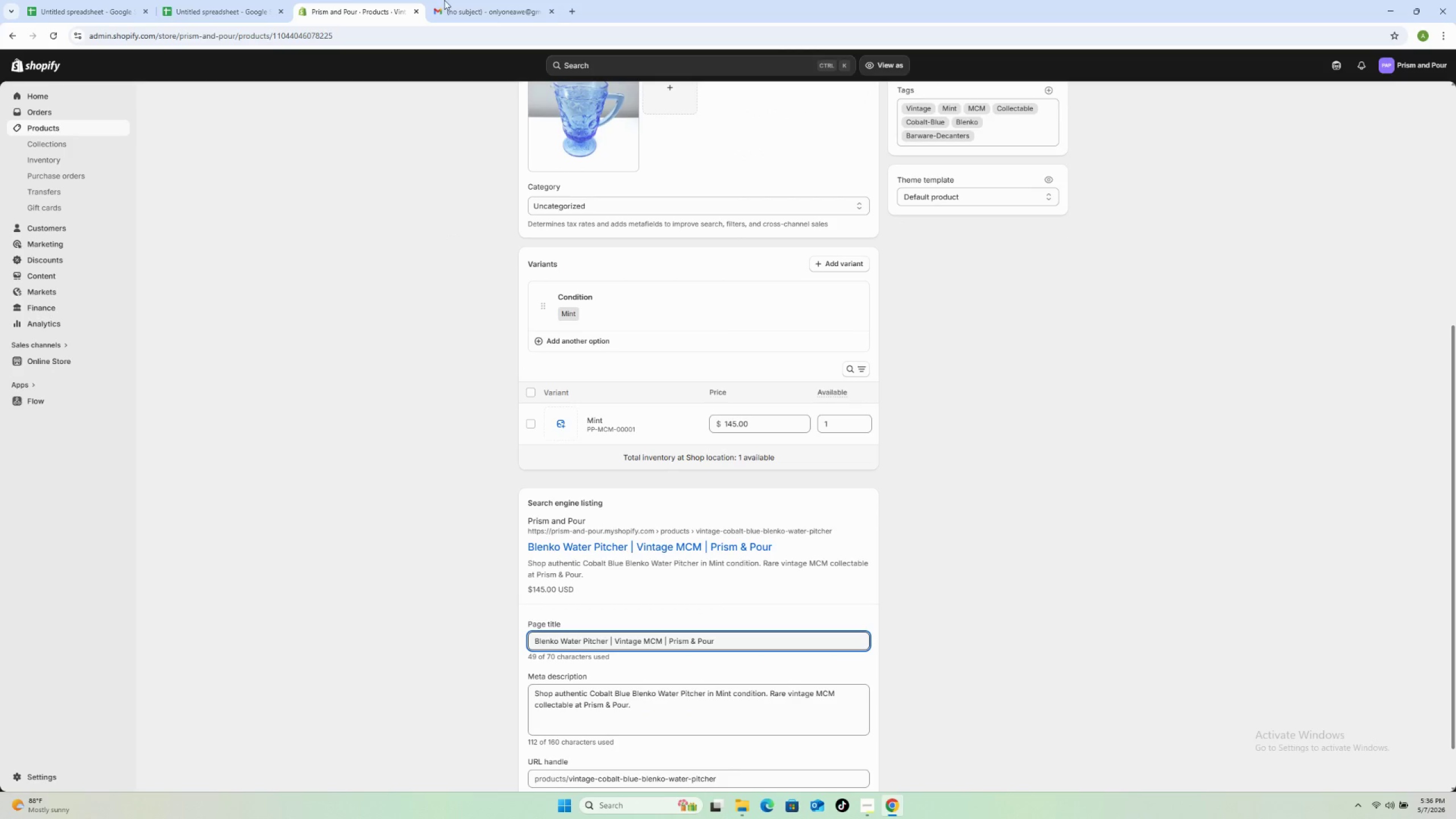 
left_click([468, 7])
 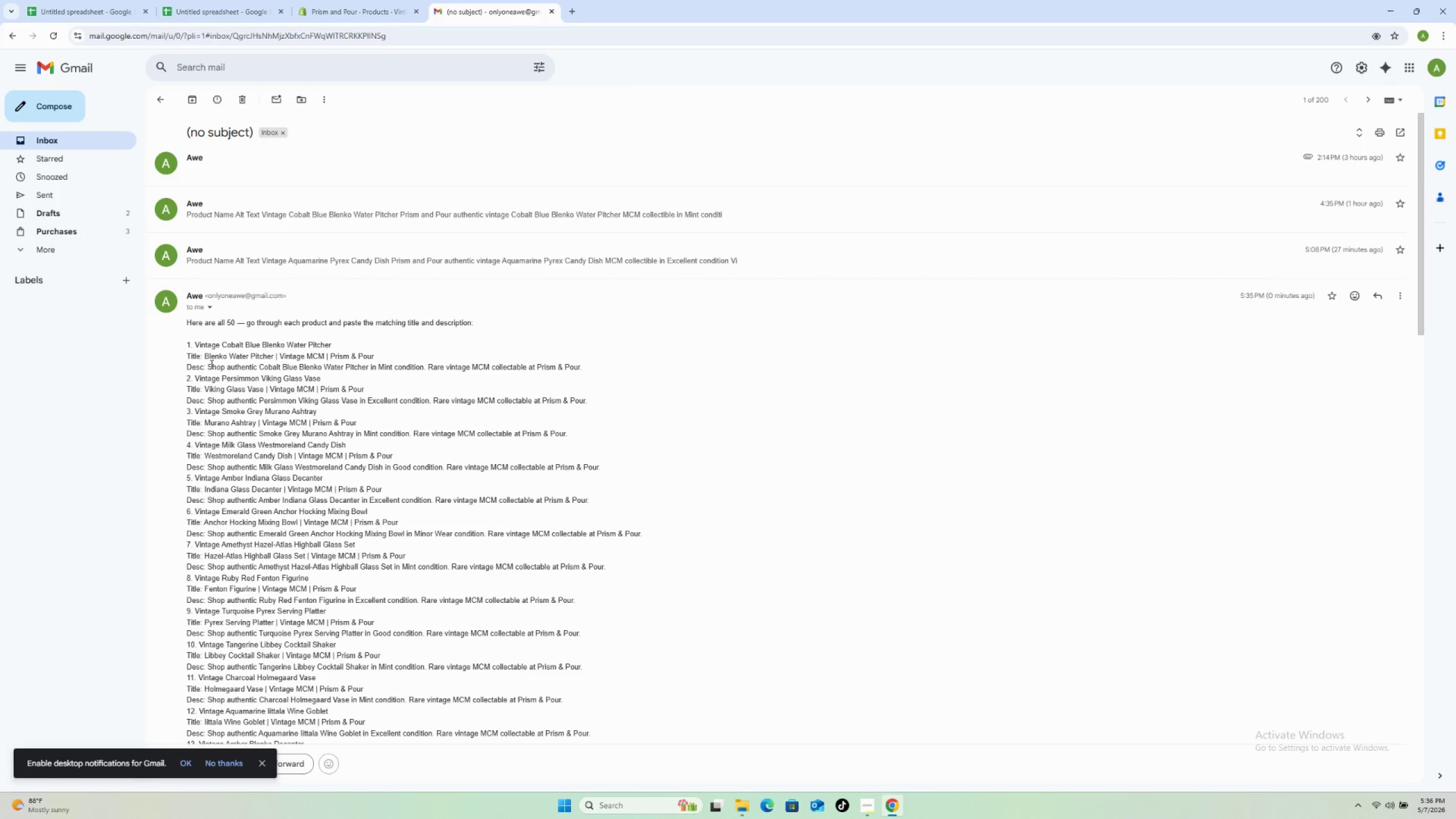 
left_click_drag(start_coordinate=[210, 364], to_coordinate=[596, 367])
 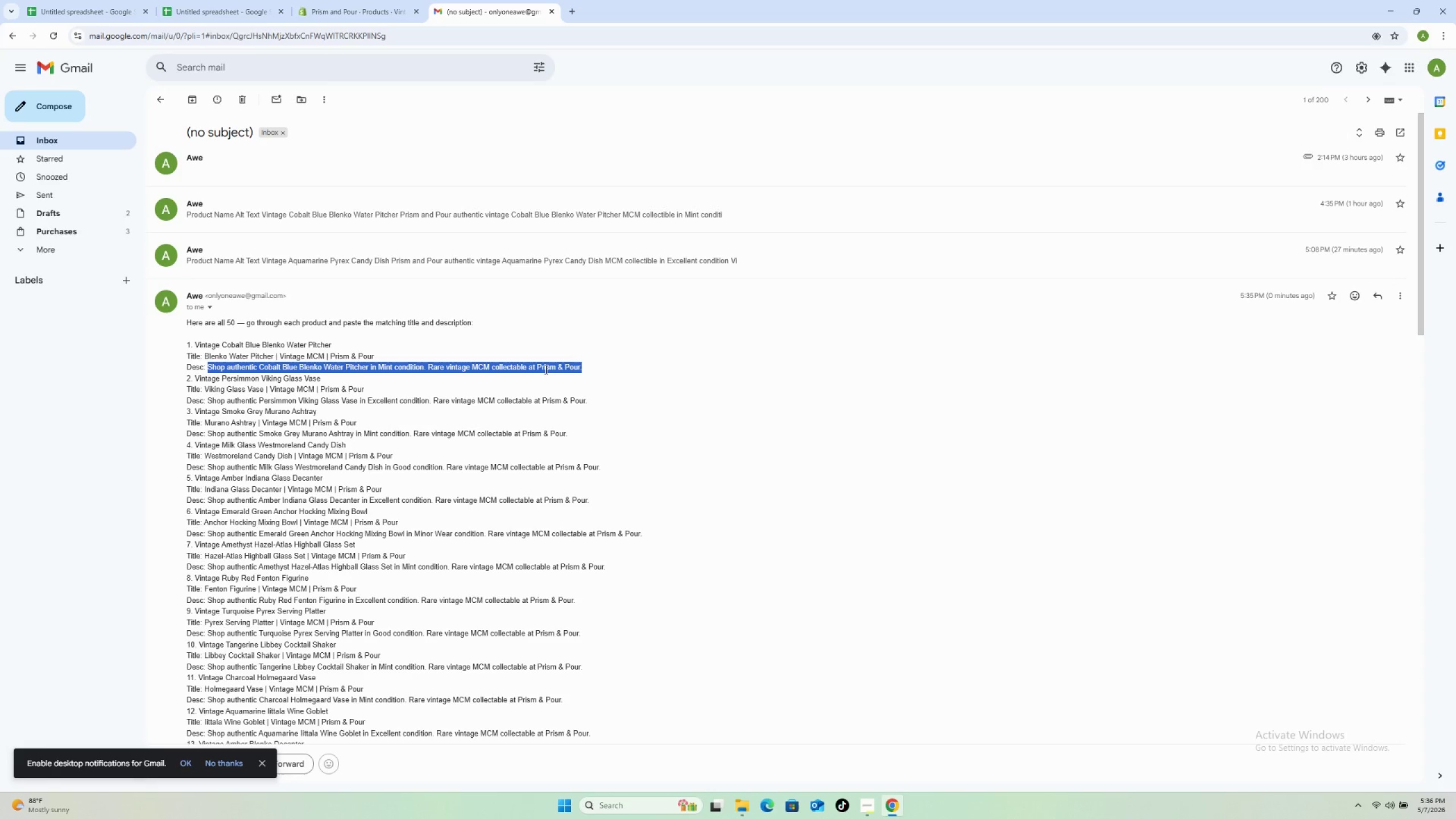 
right_click([545, 369])
 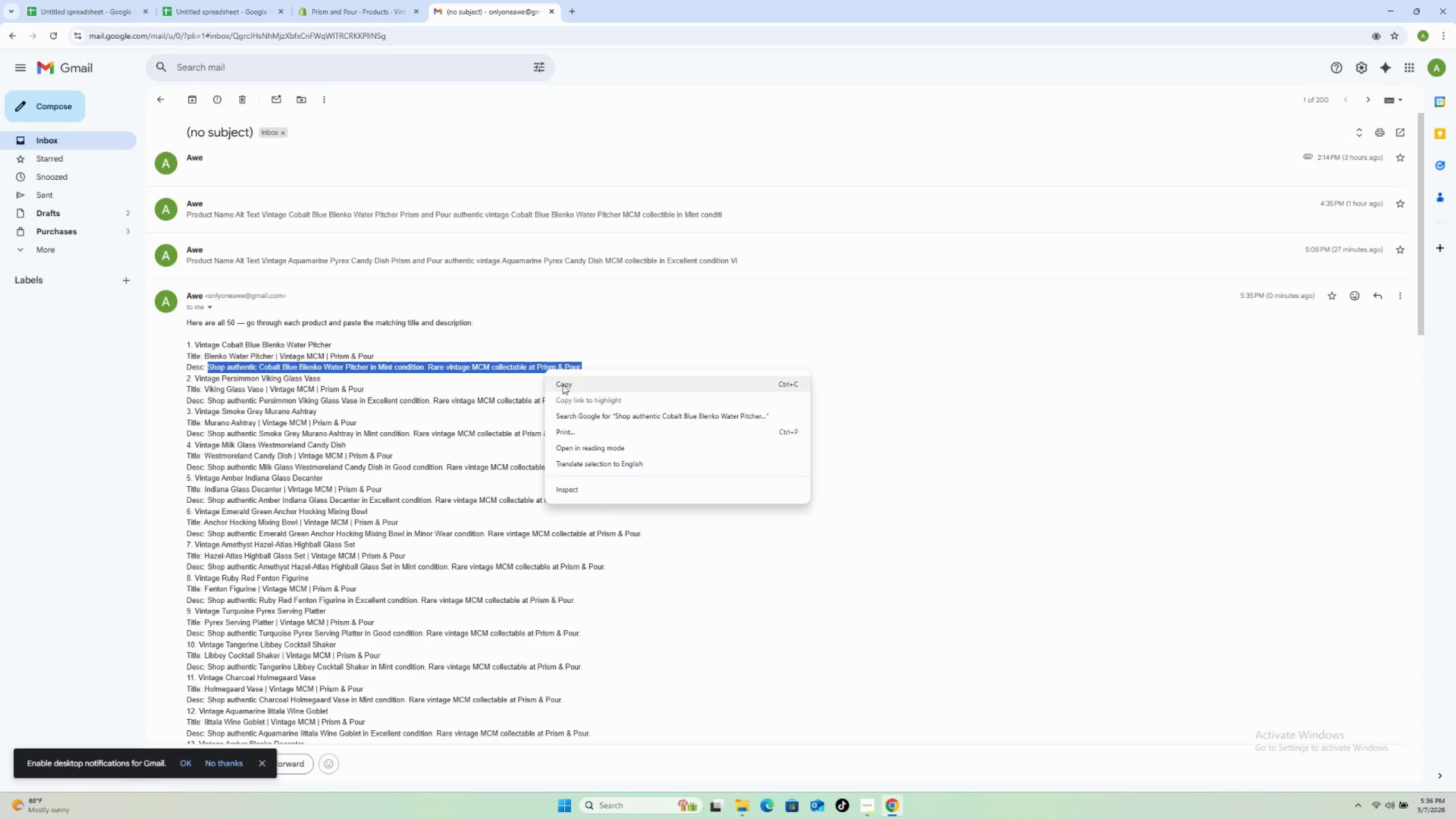 
left_click([562, 384])
 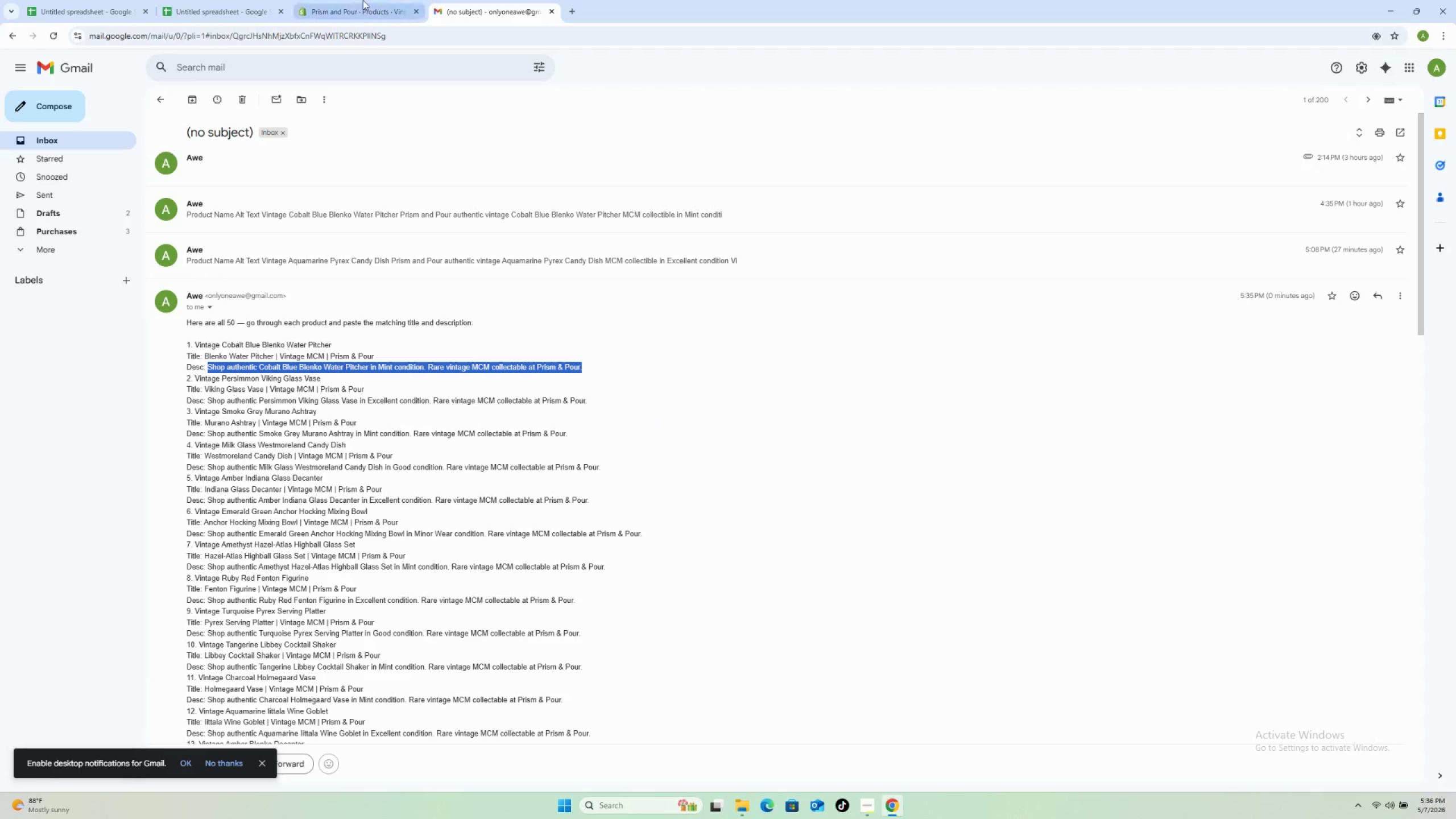 
left_click([359, 1])
 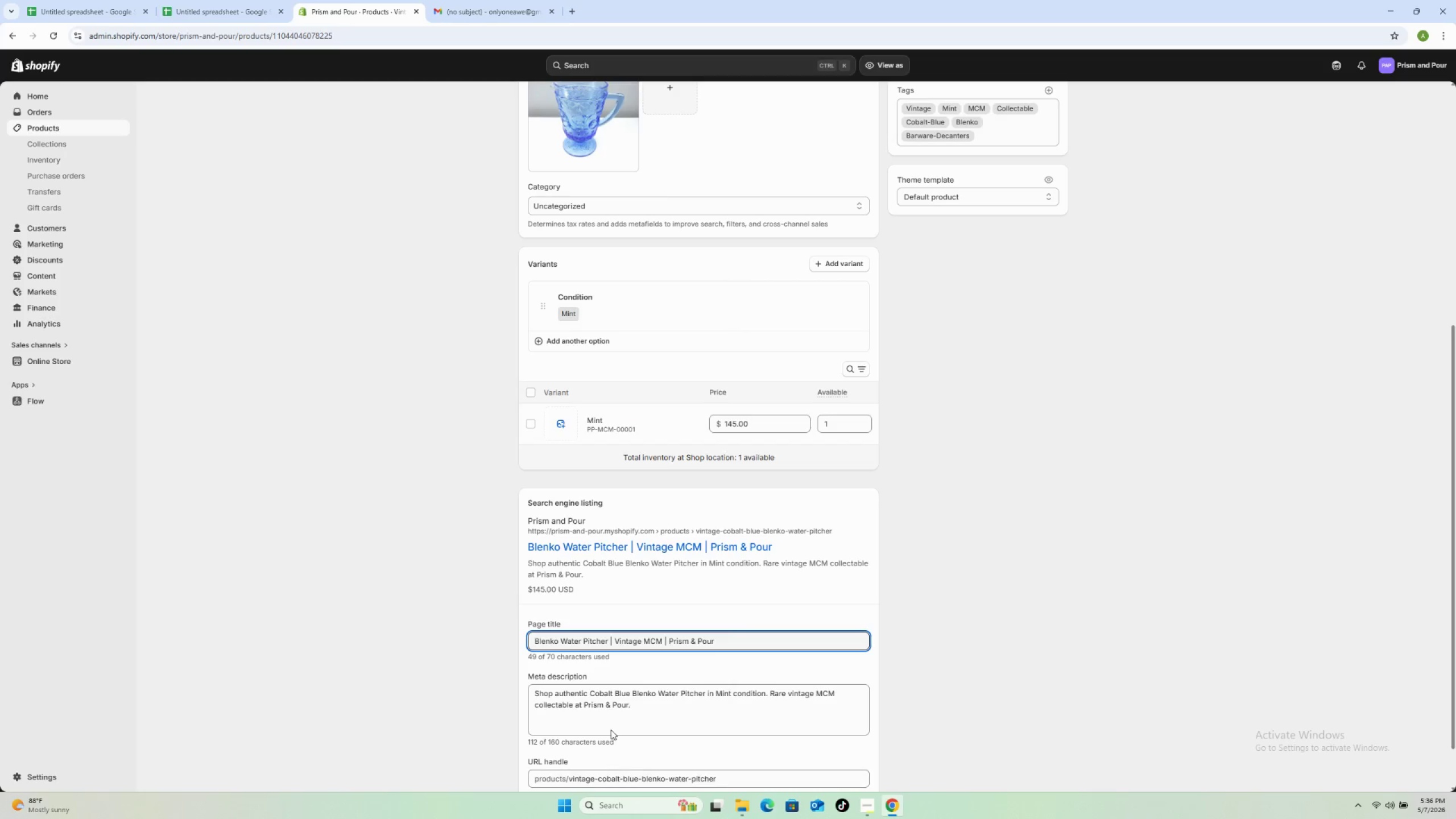 
left_click([602, 718])
 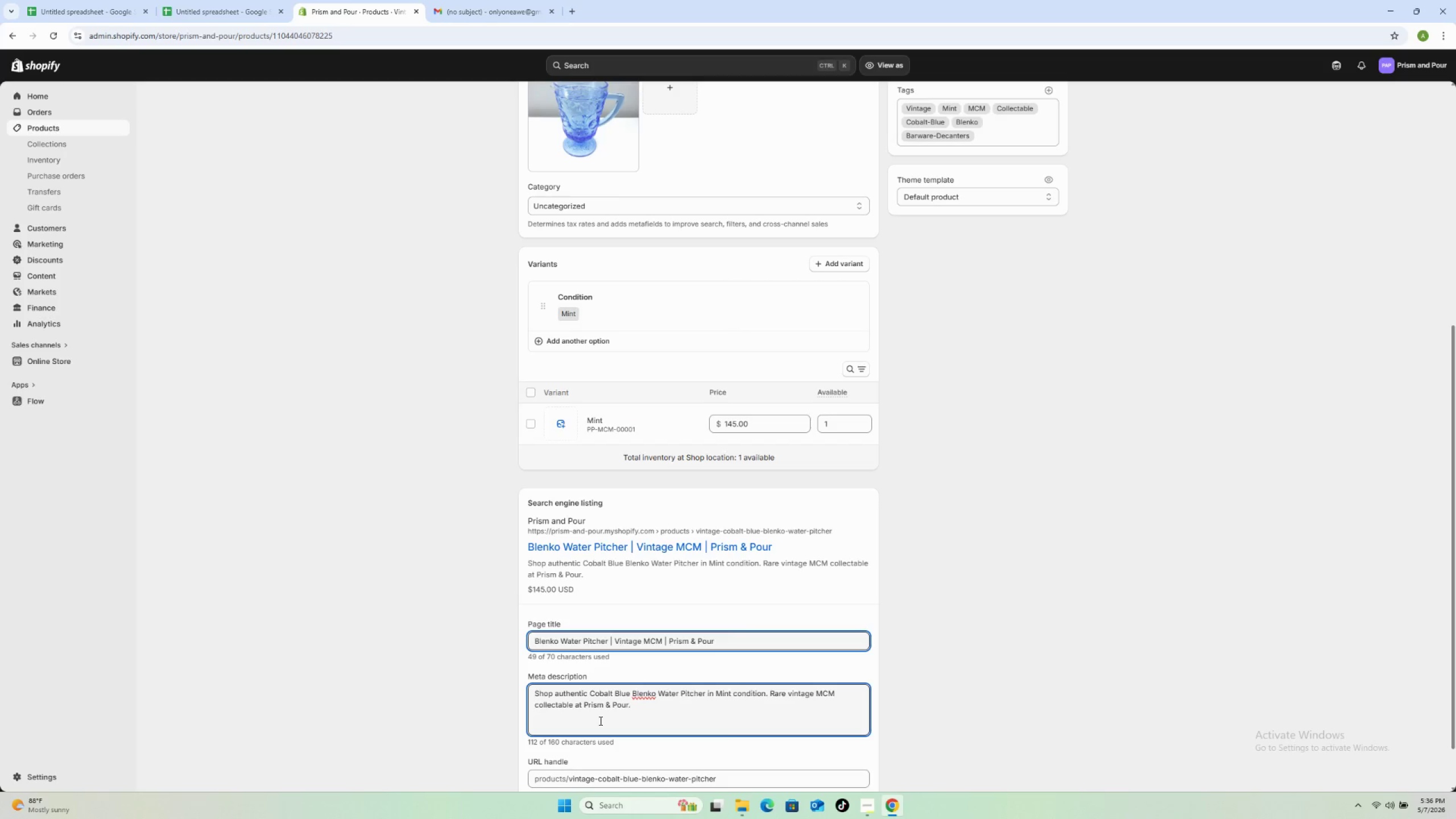 
key(Control+A)
 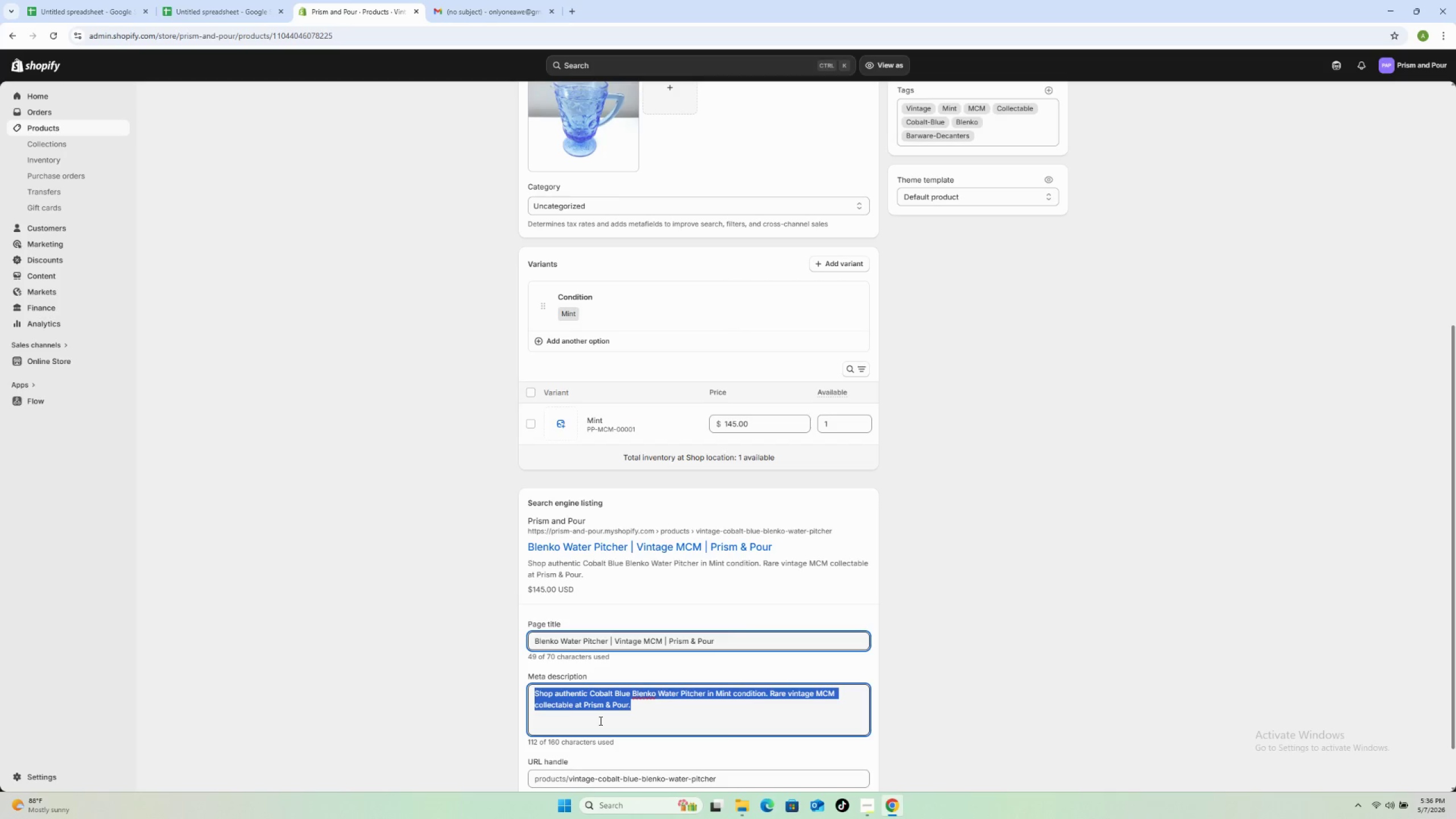 
key(Control+V)
 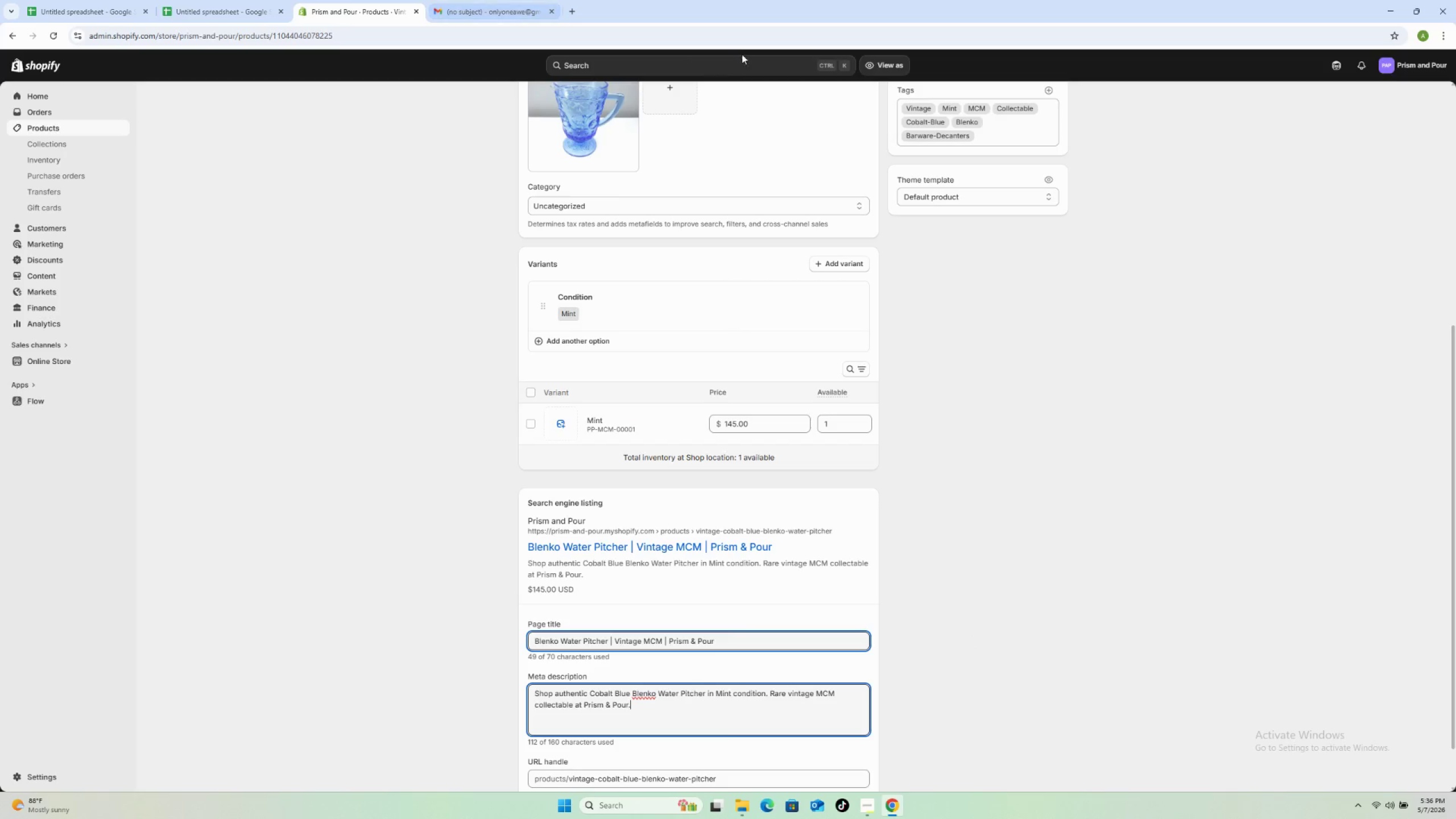 
left_click([928, 415])
 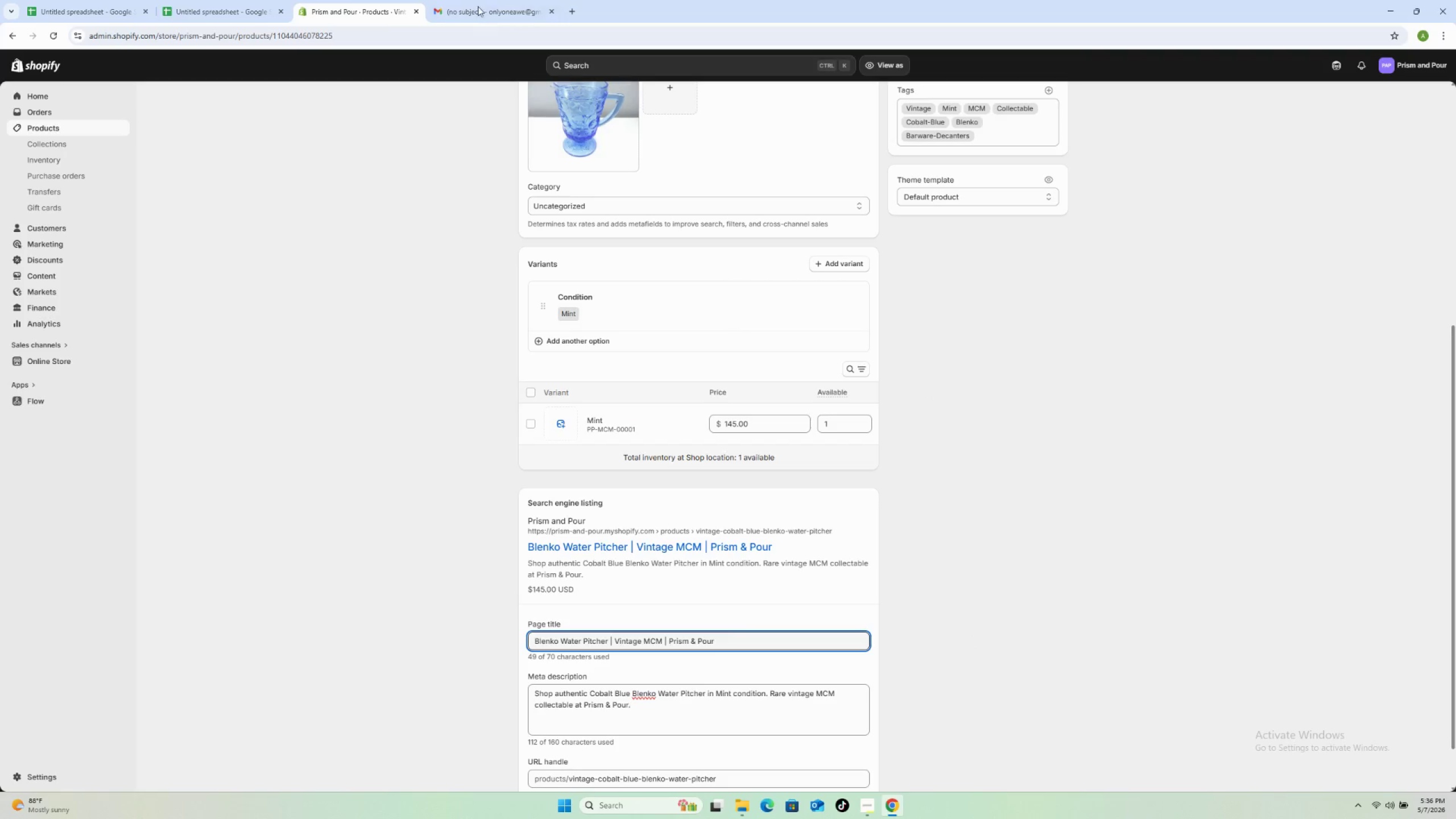 
left_click([469, 0])
 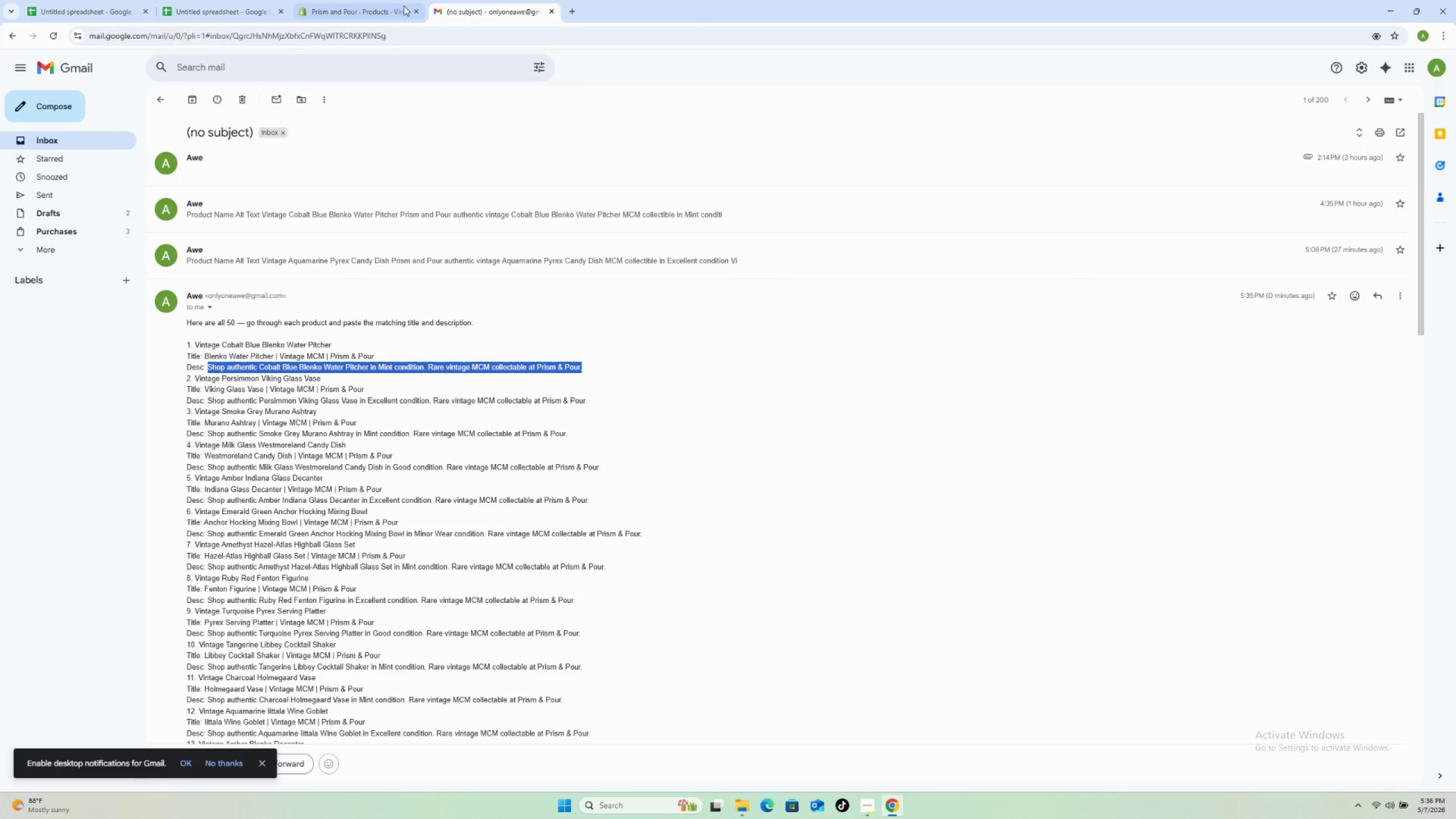 
left_click([342, 9])
 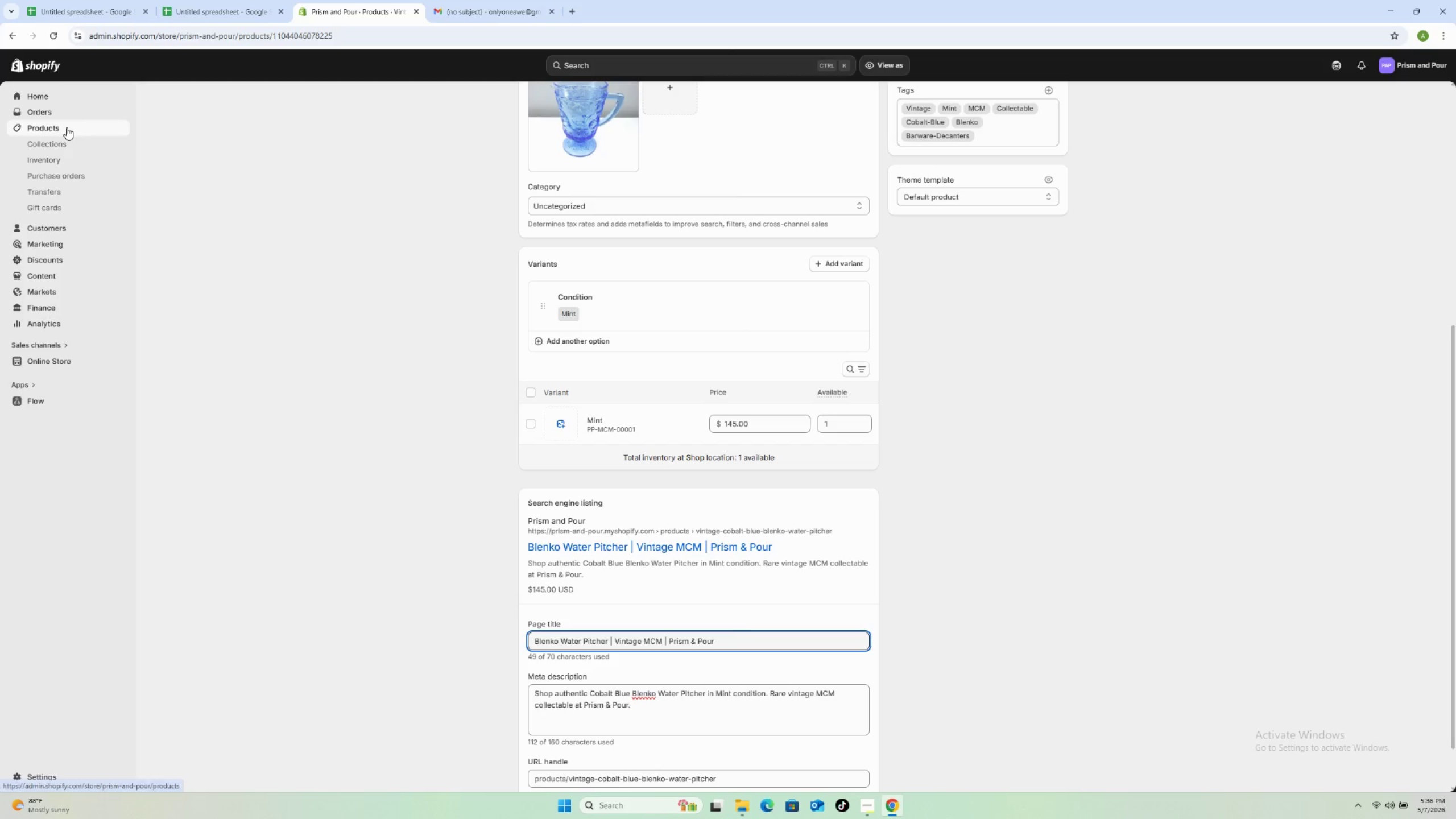 
left_click([66, 127])
 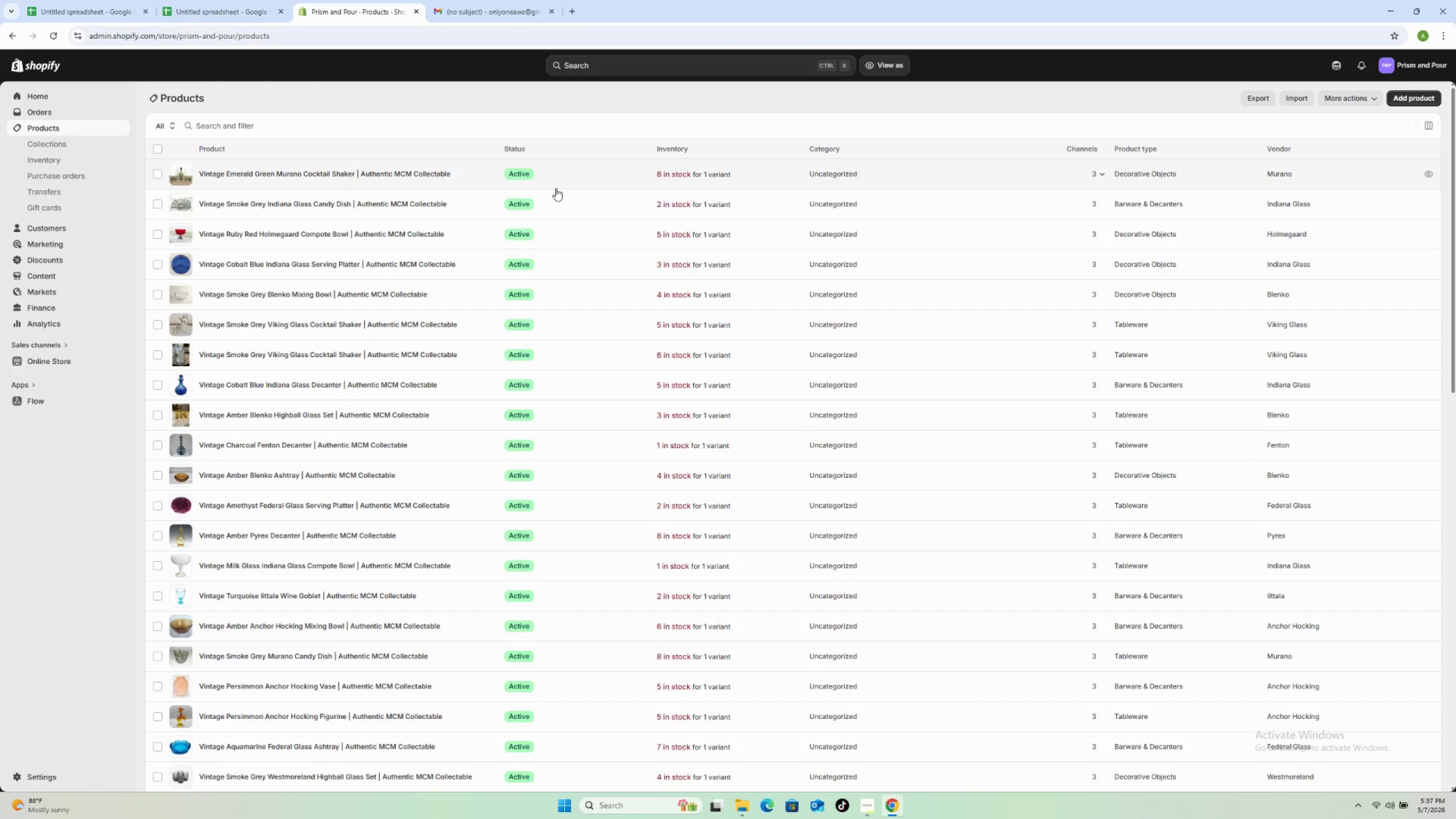 
wait(52.94)
 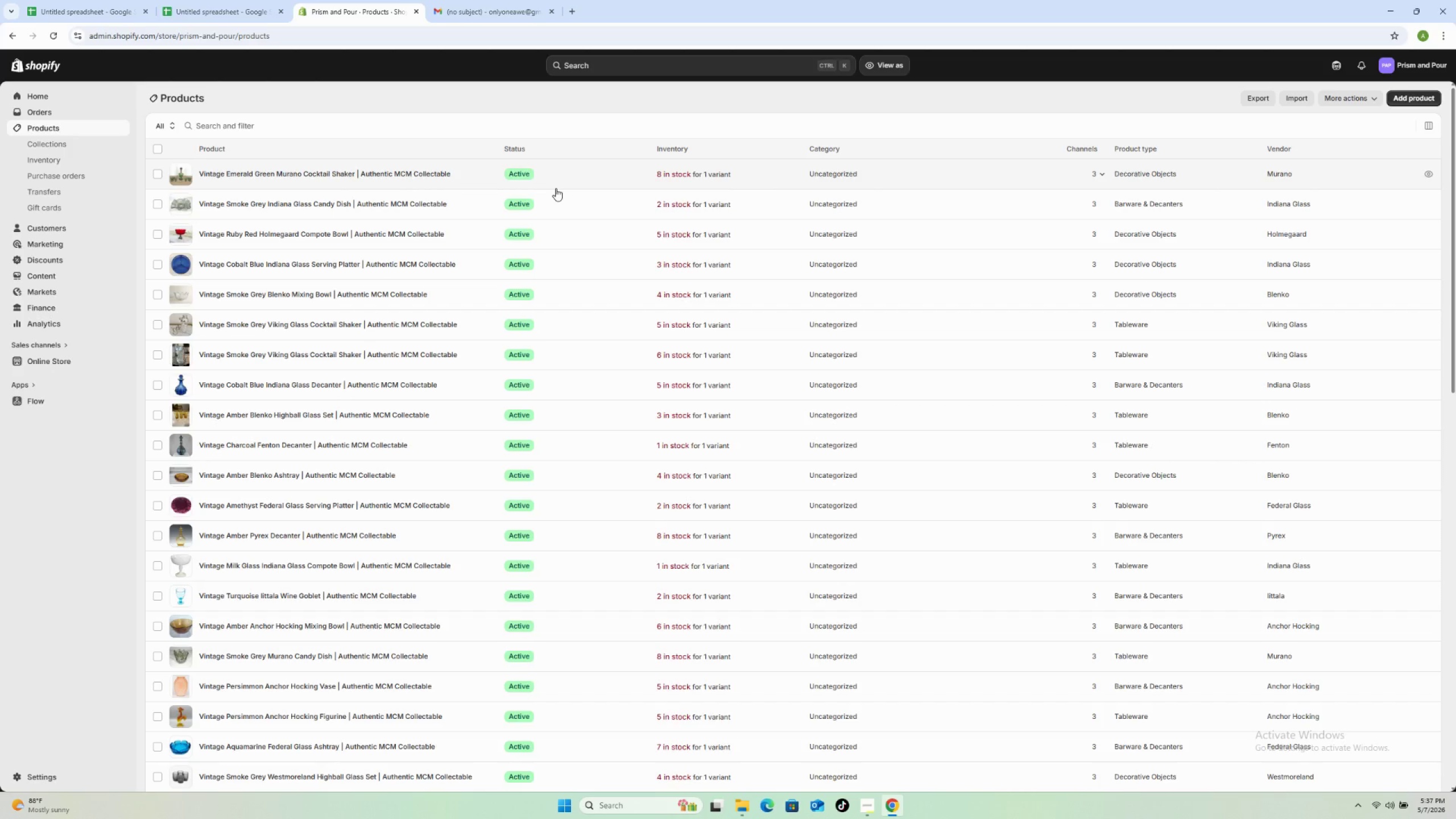 
scroll: coordinate [603, 261], scroll_direction: down, amount: 26.0
 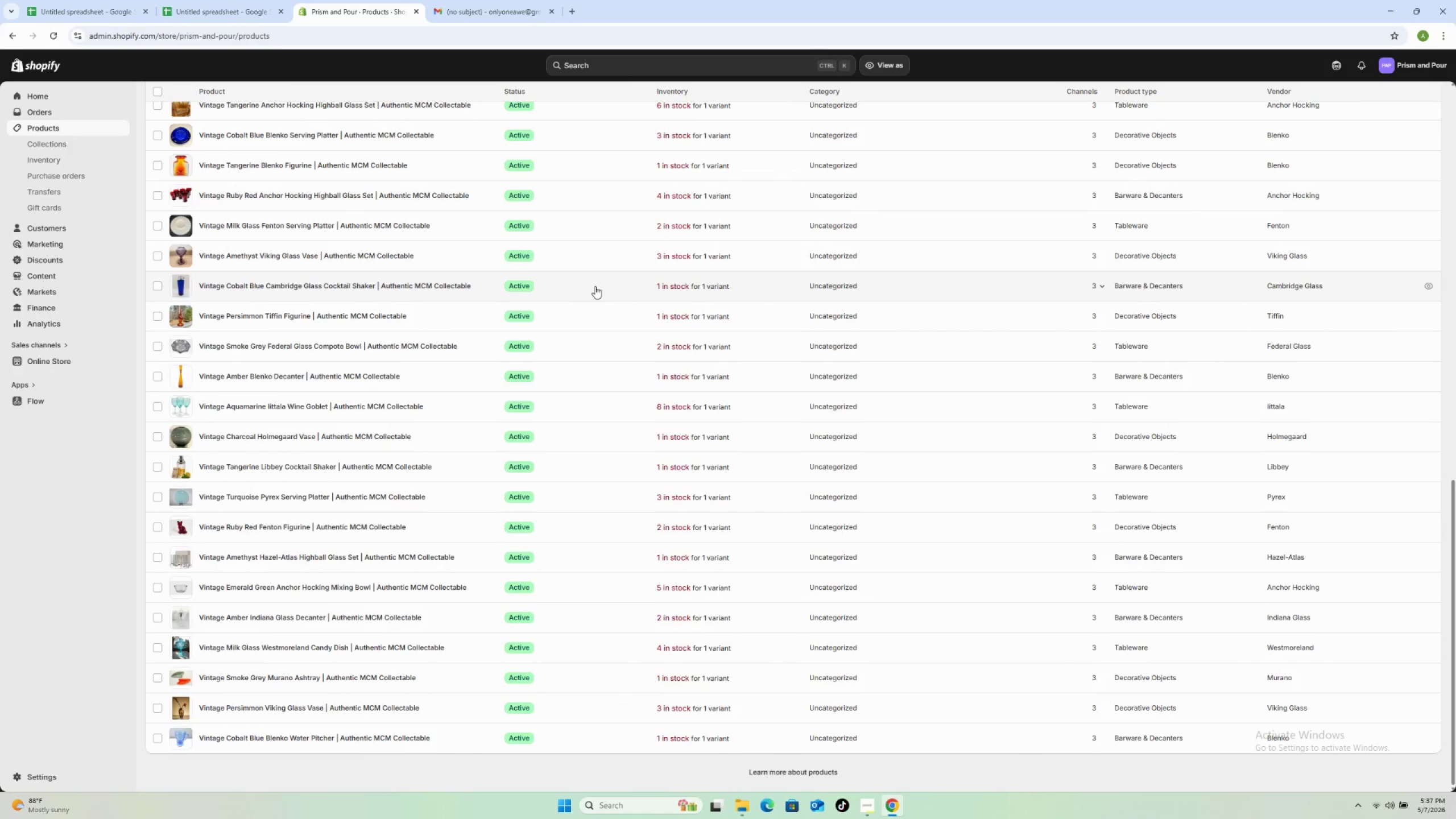 
scroll: coordinate [594, 286], scroll_direction: up, amount: 16.0
 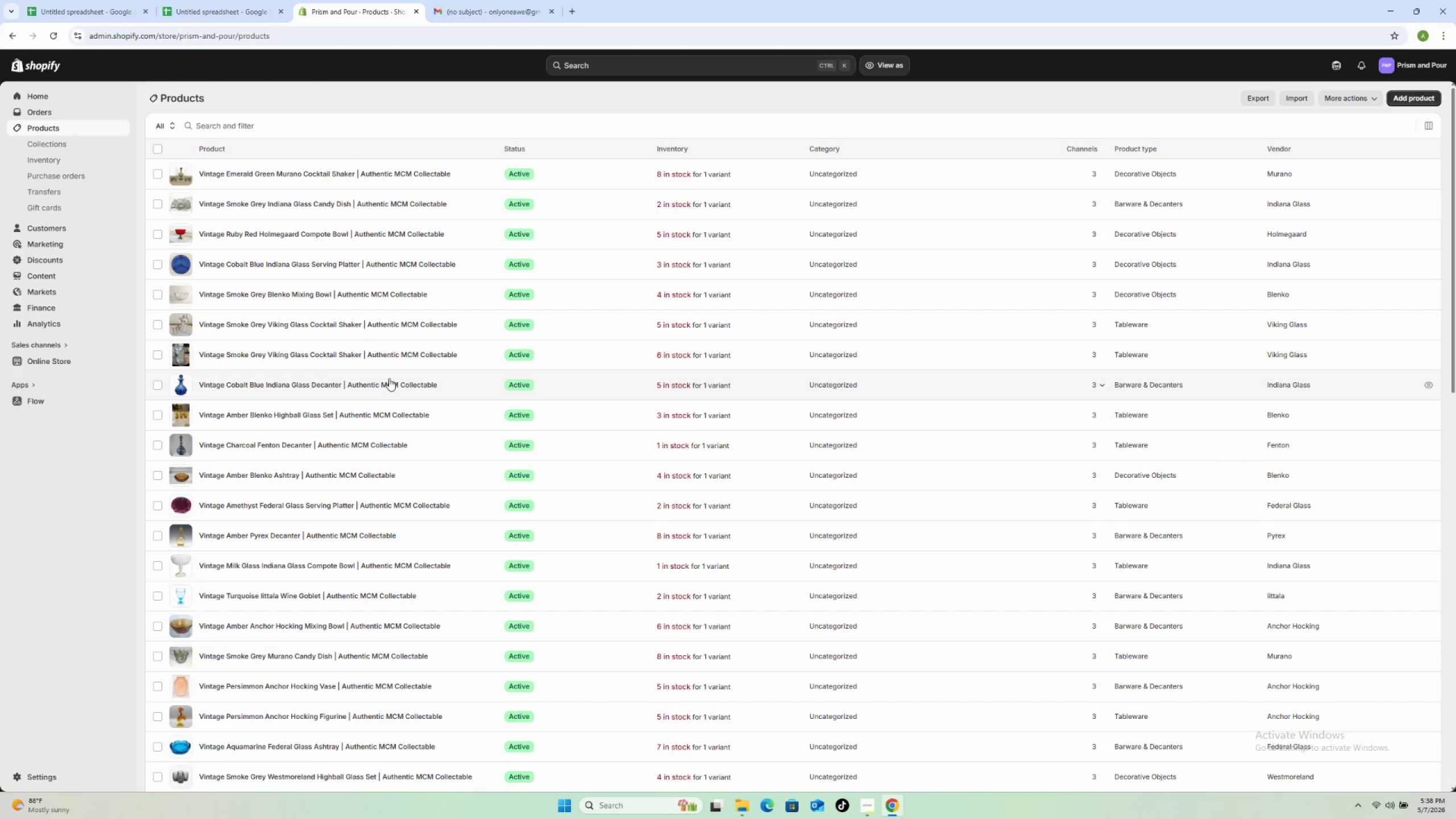 
wait(56.42)
 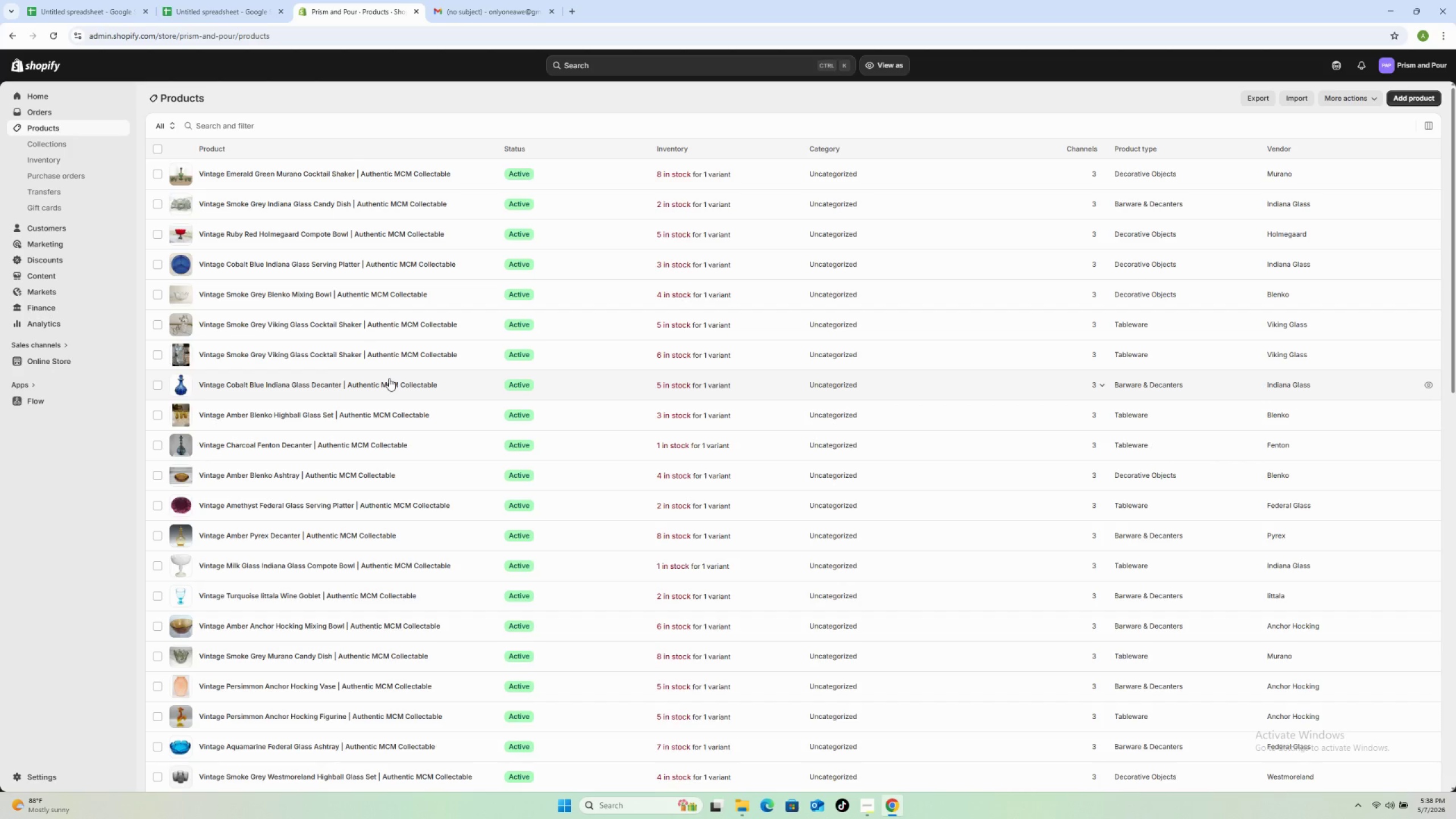 
left_click([498, 11])
 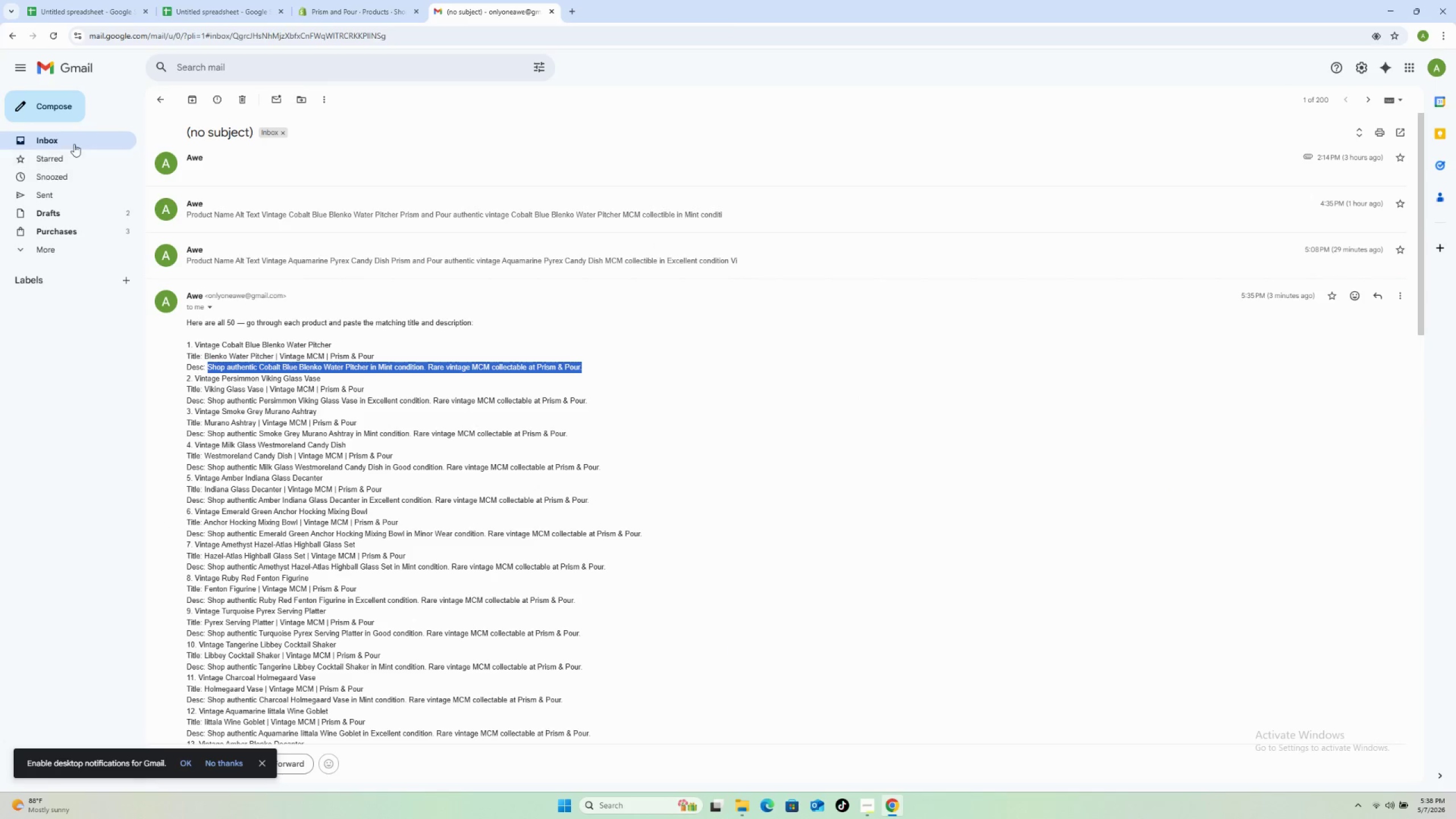 
left_click([74, 144])
 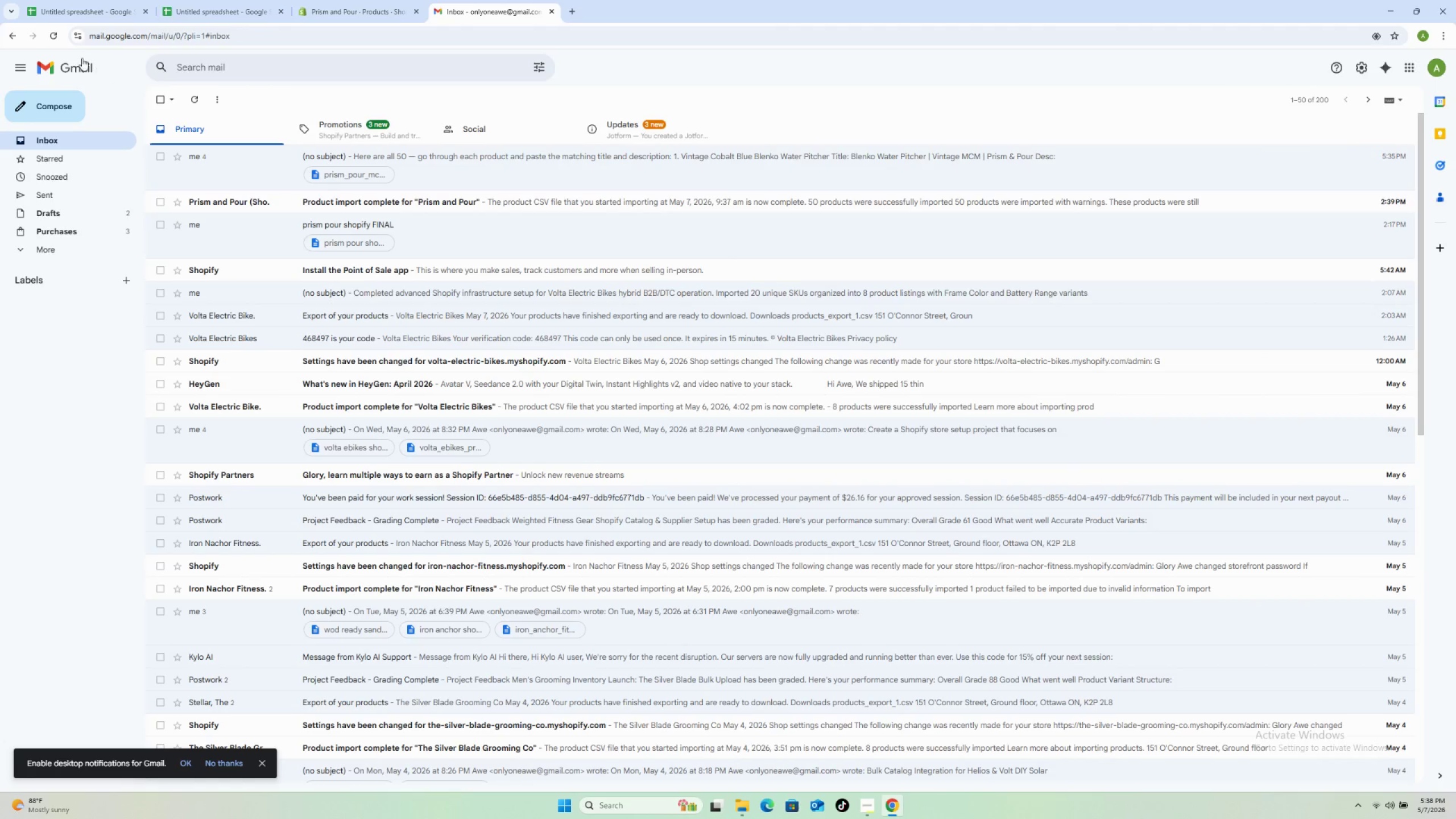 
left_click([55, 34])
 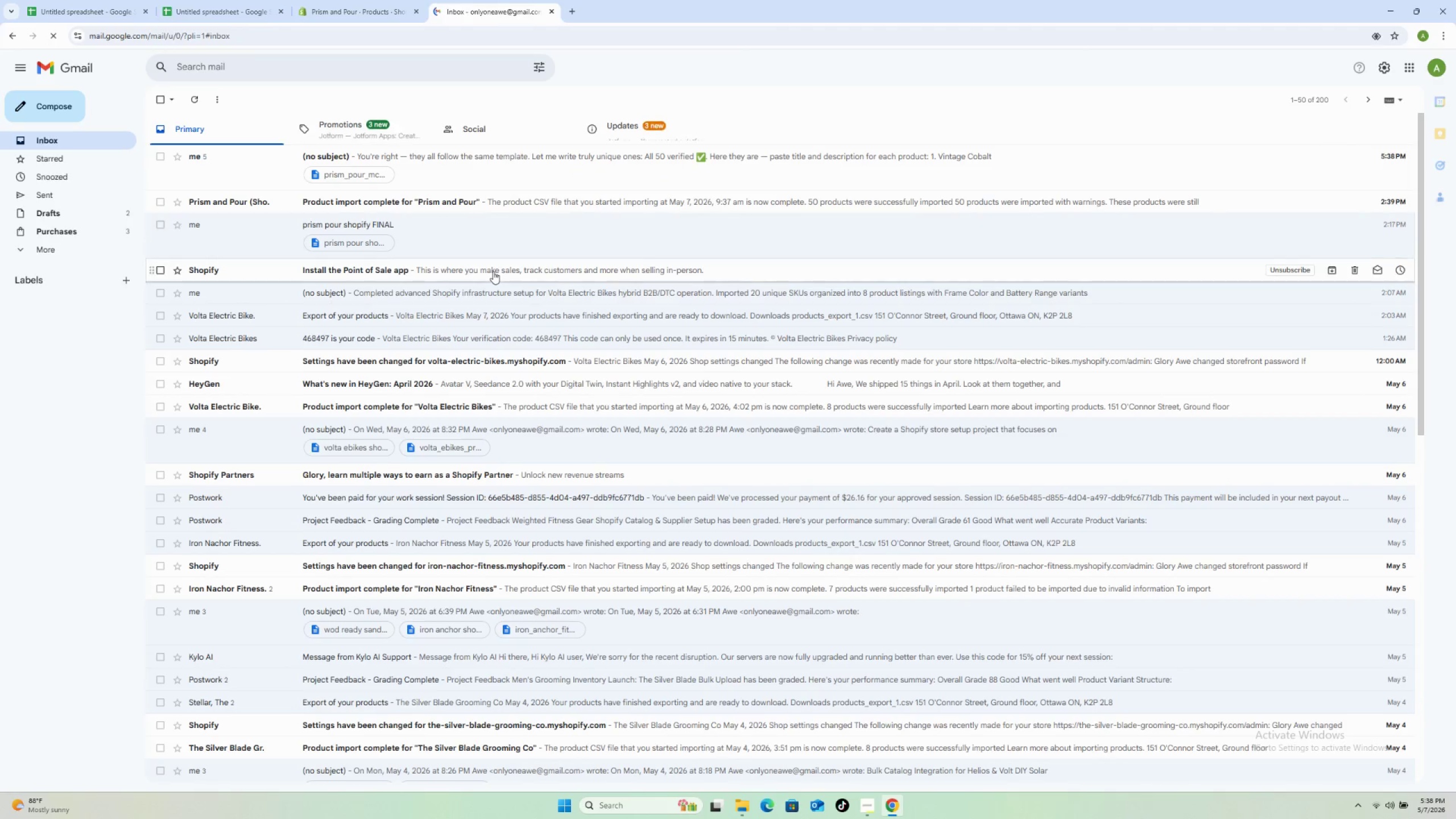 
left_click([437, 160])
 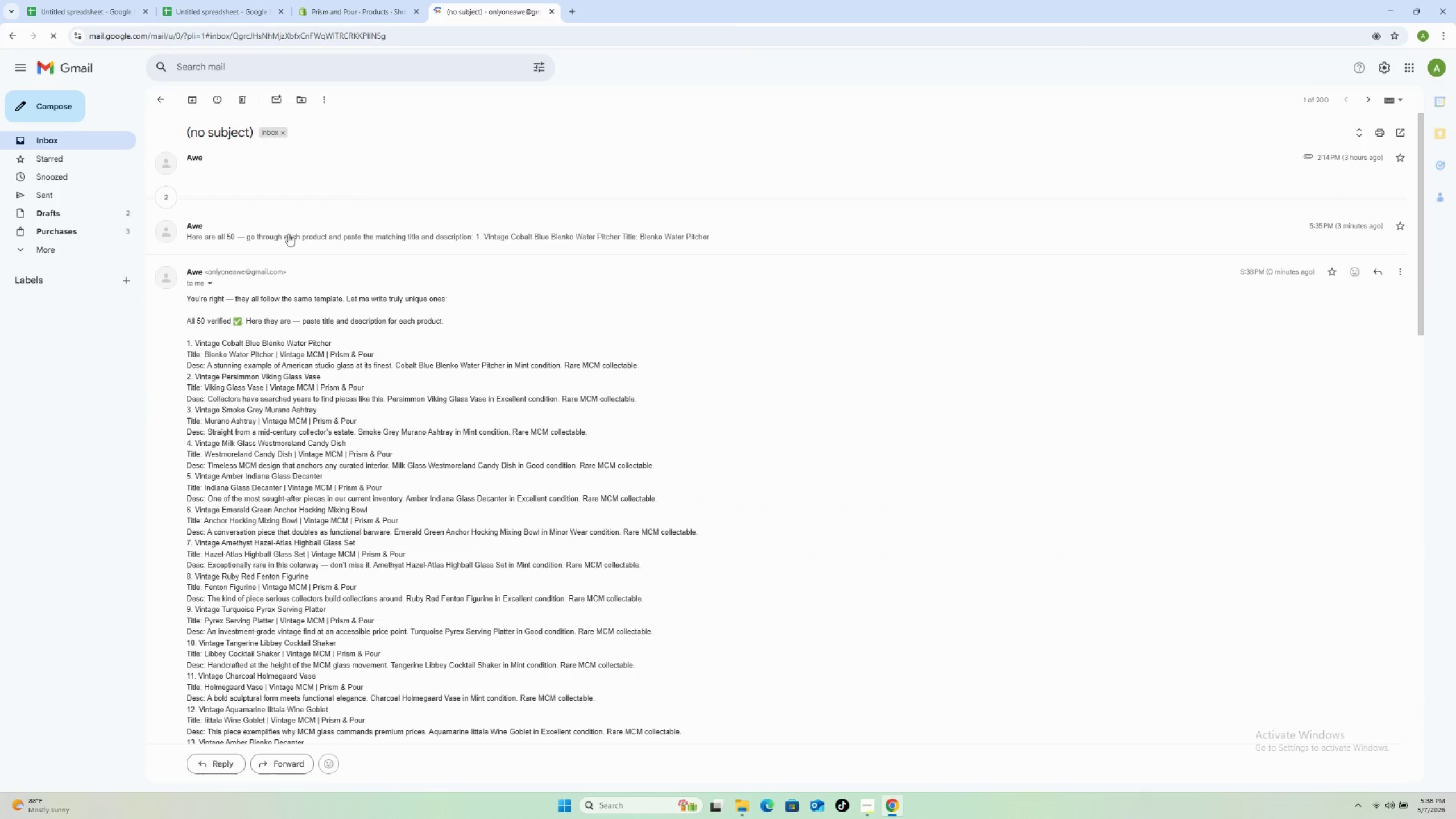 
scroll: coordinate [248, 316], scroll_direction: down, amount: 3.0
 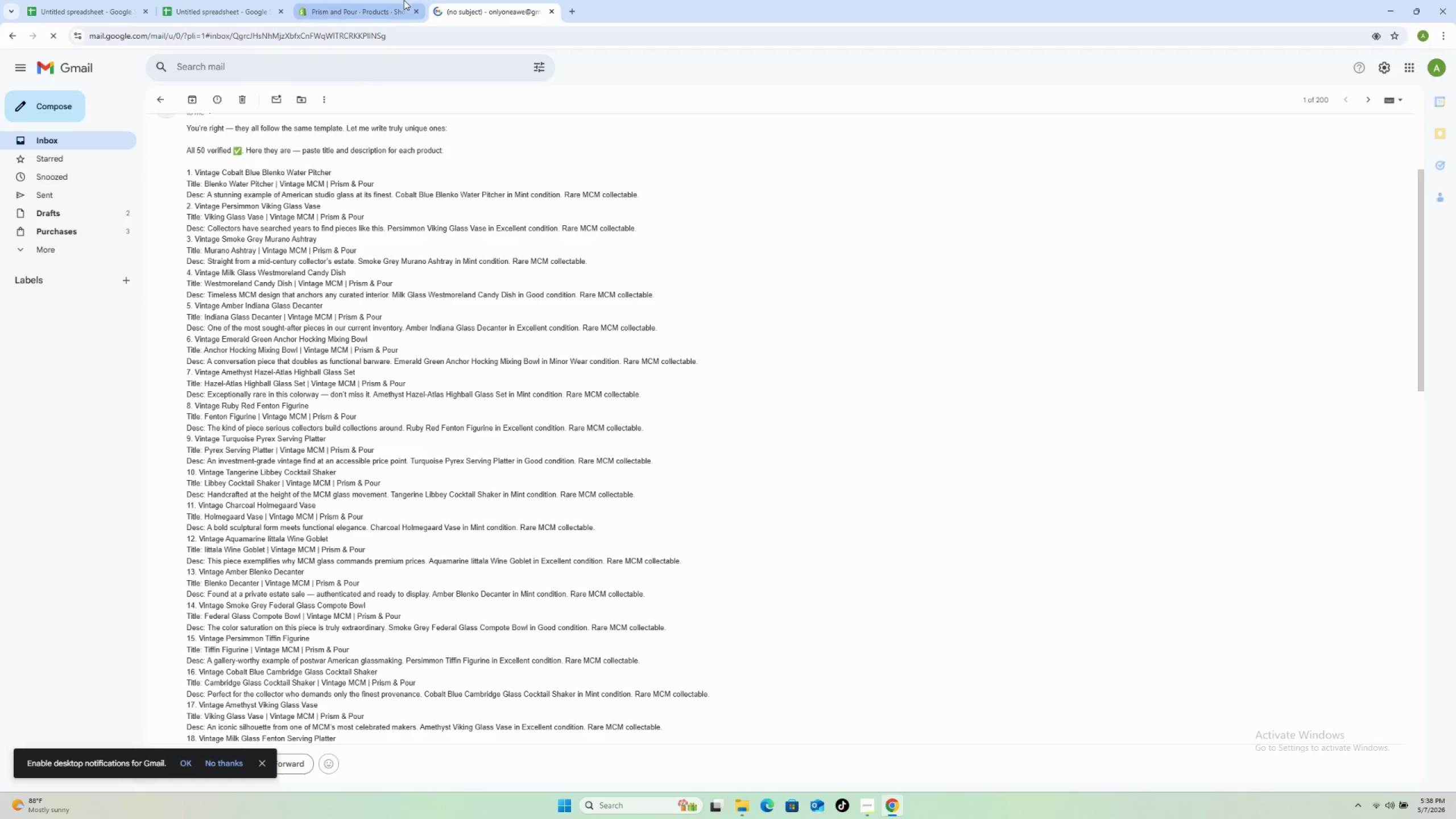 
left_click([363, 10])
 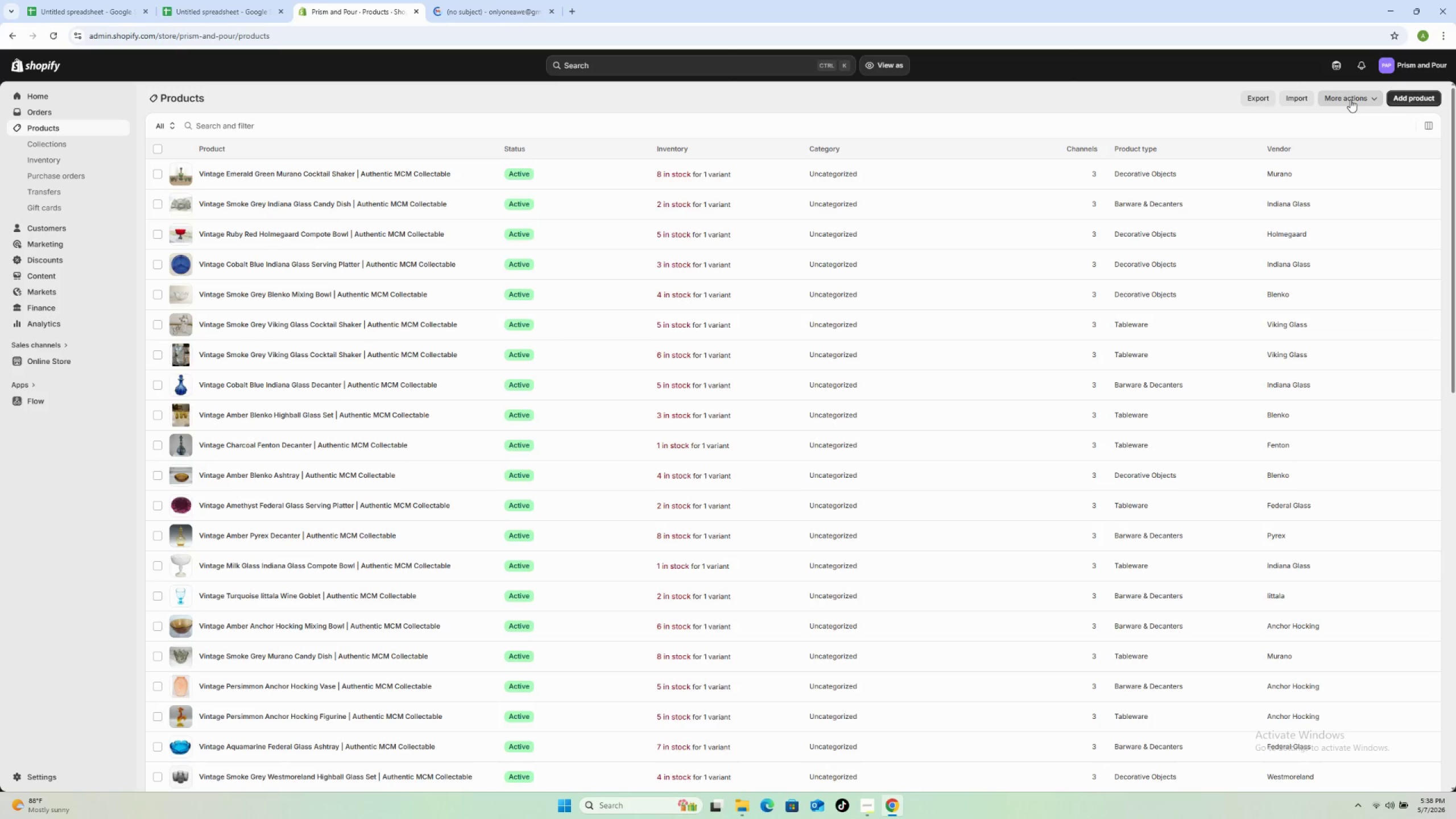 
wait(5.01)
 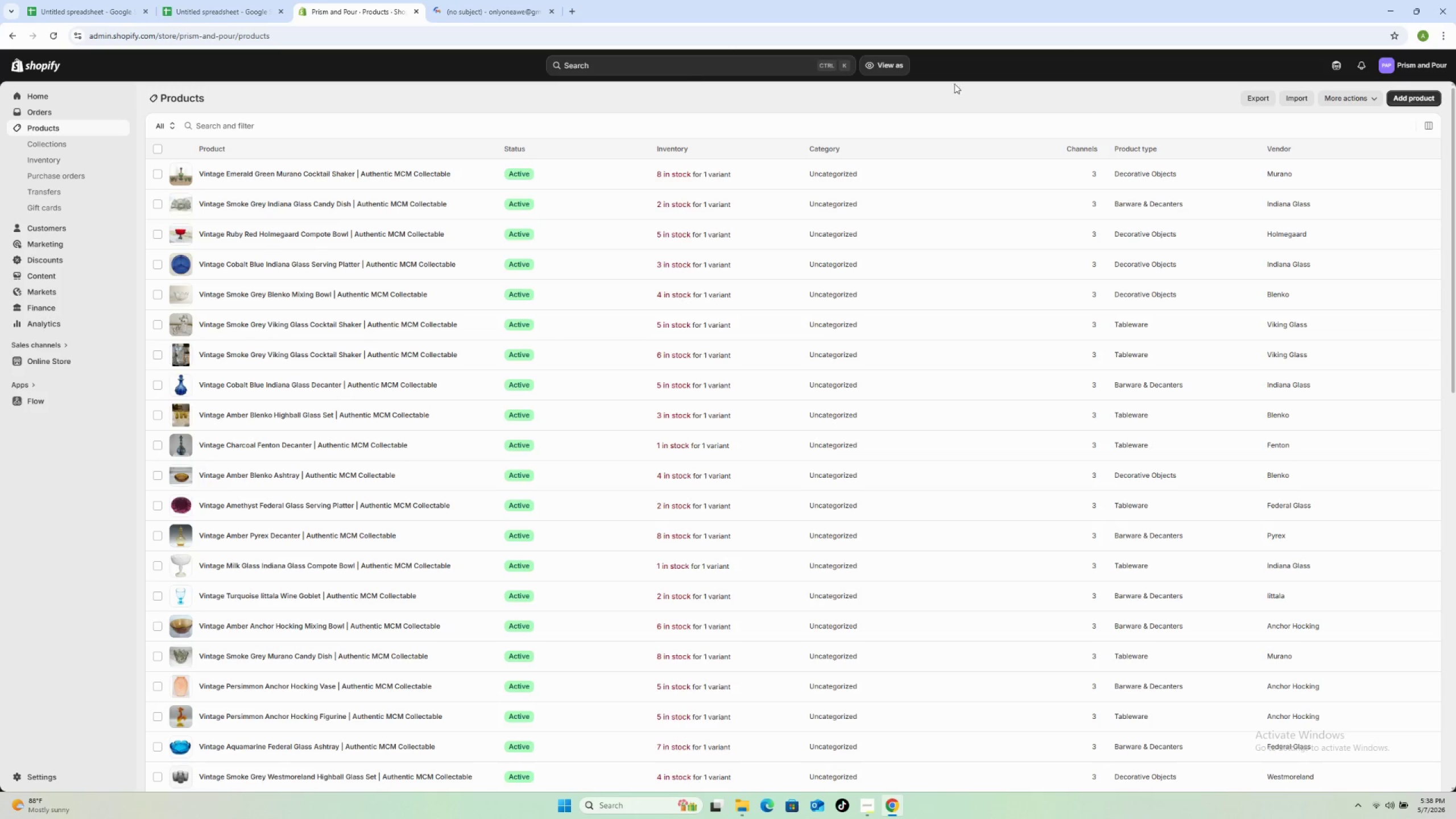 
left_click([1429, 123])
 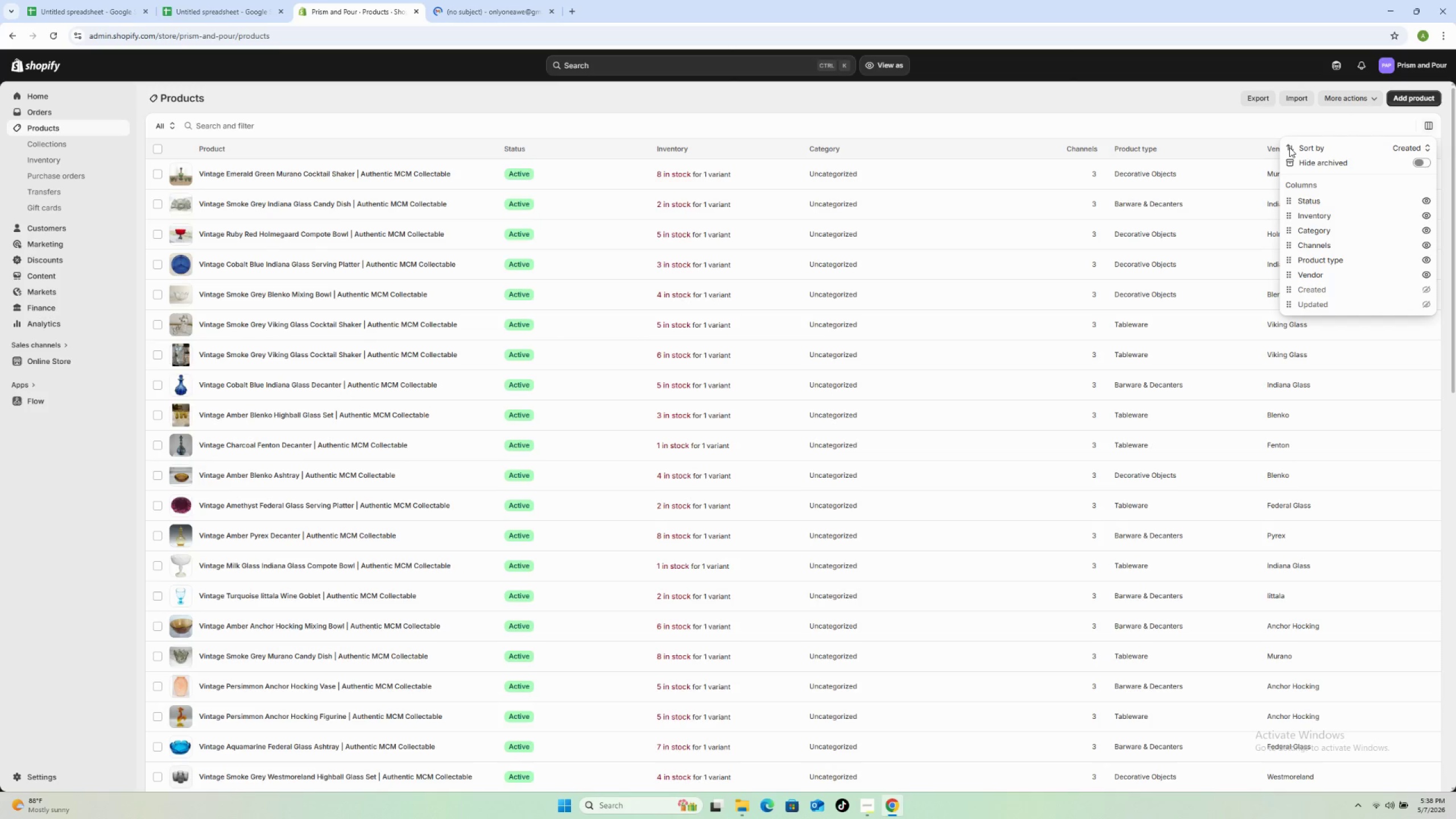 
wait(5.11)
 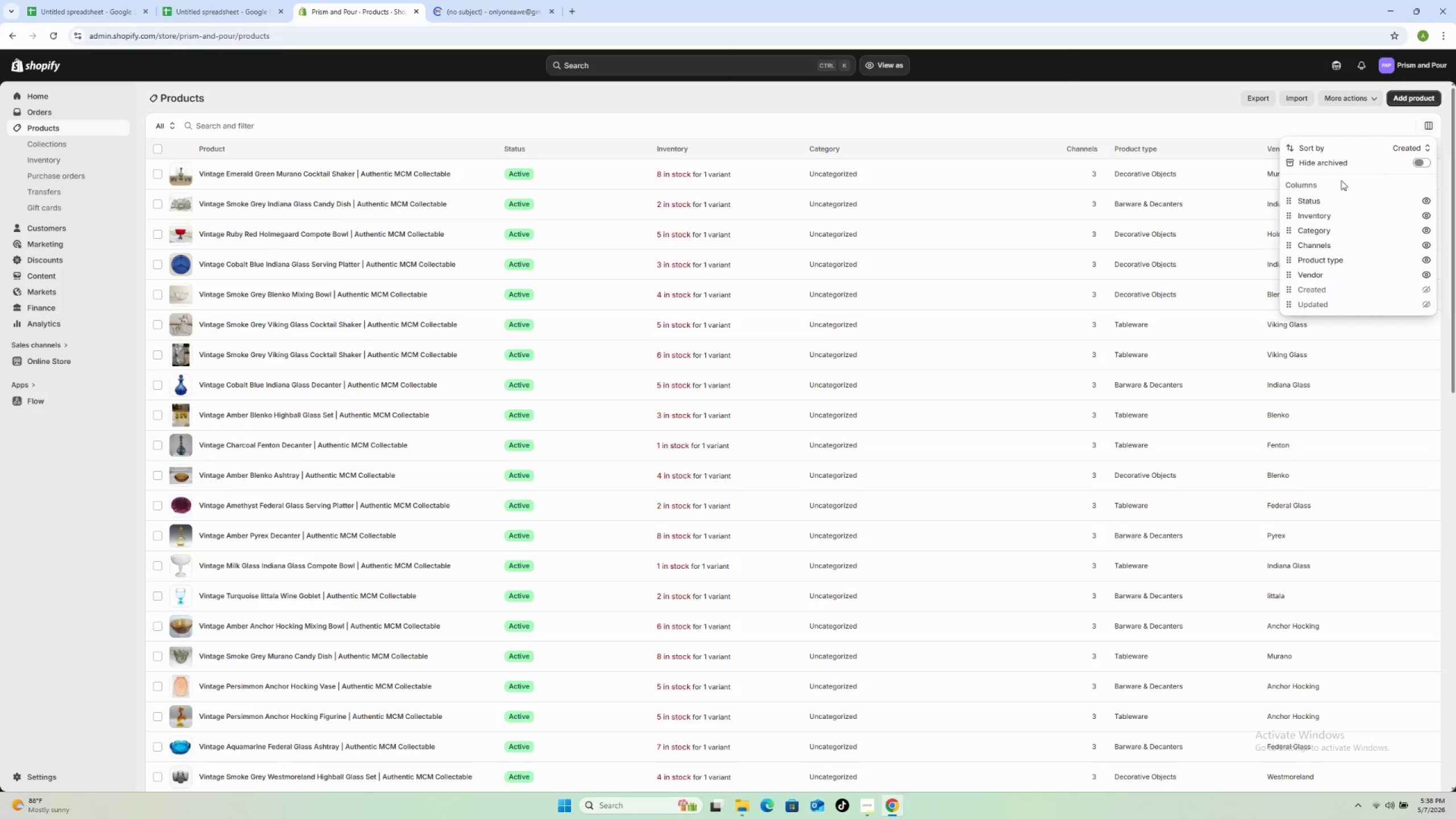 
mouse_move([1390, 163])
 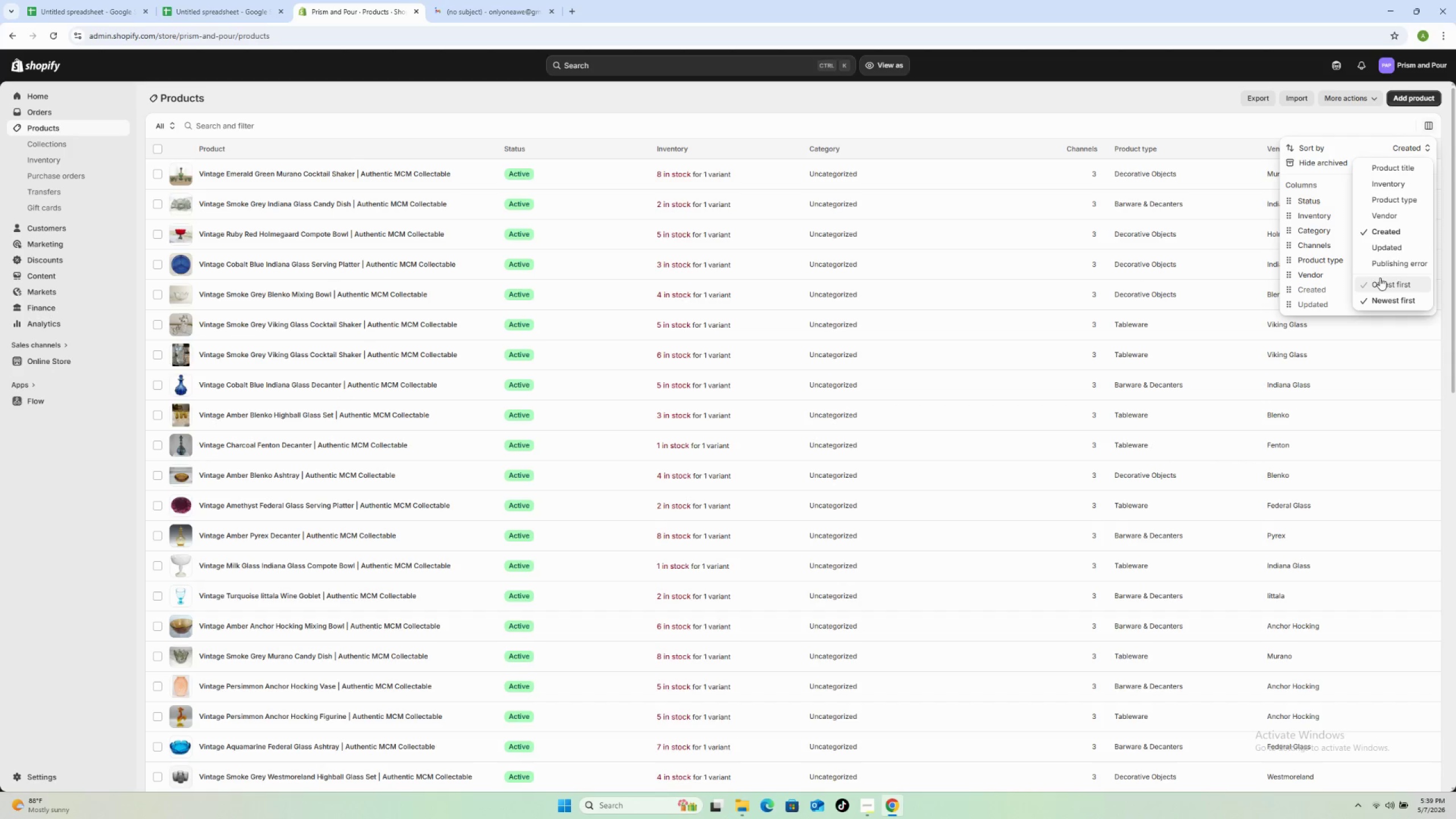 
left_click([1380, 278])
 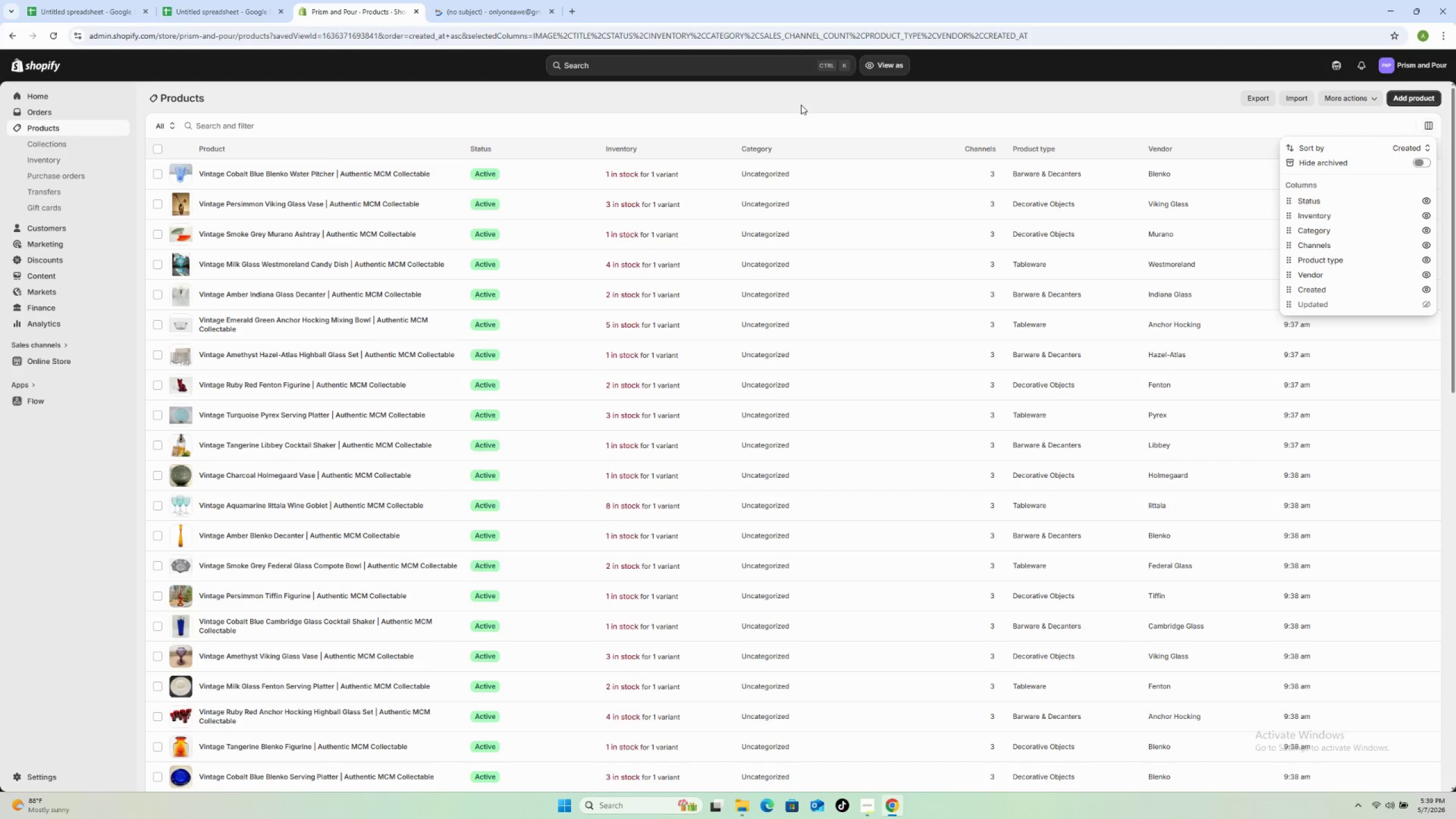 
left_click([466, 8])
 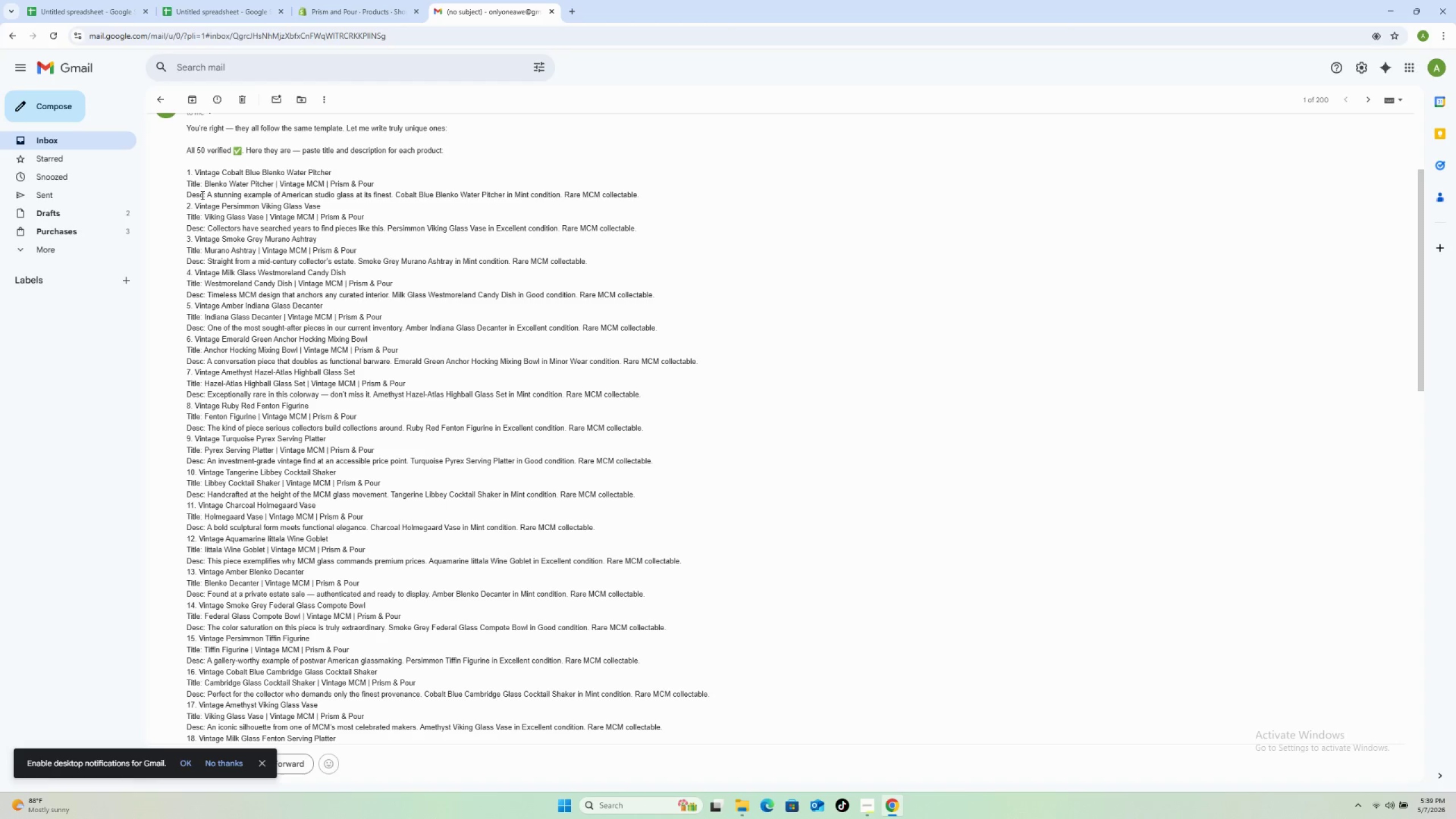 
wait(11.44)
 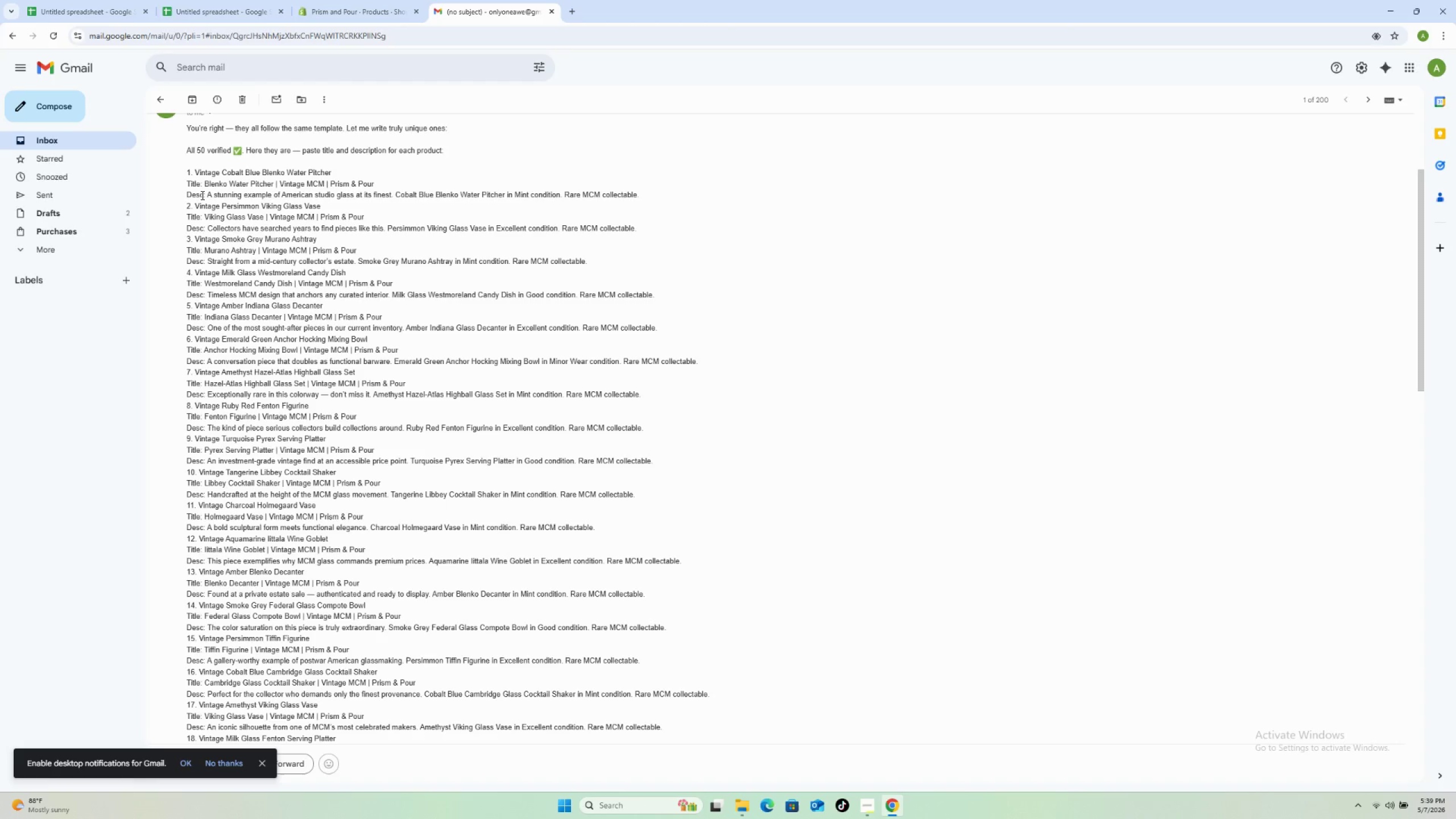 
left_click_drag(start_coordinate=[208, 191], to_coordinate=[647, 194])
 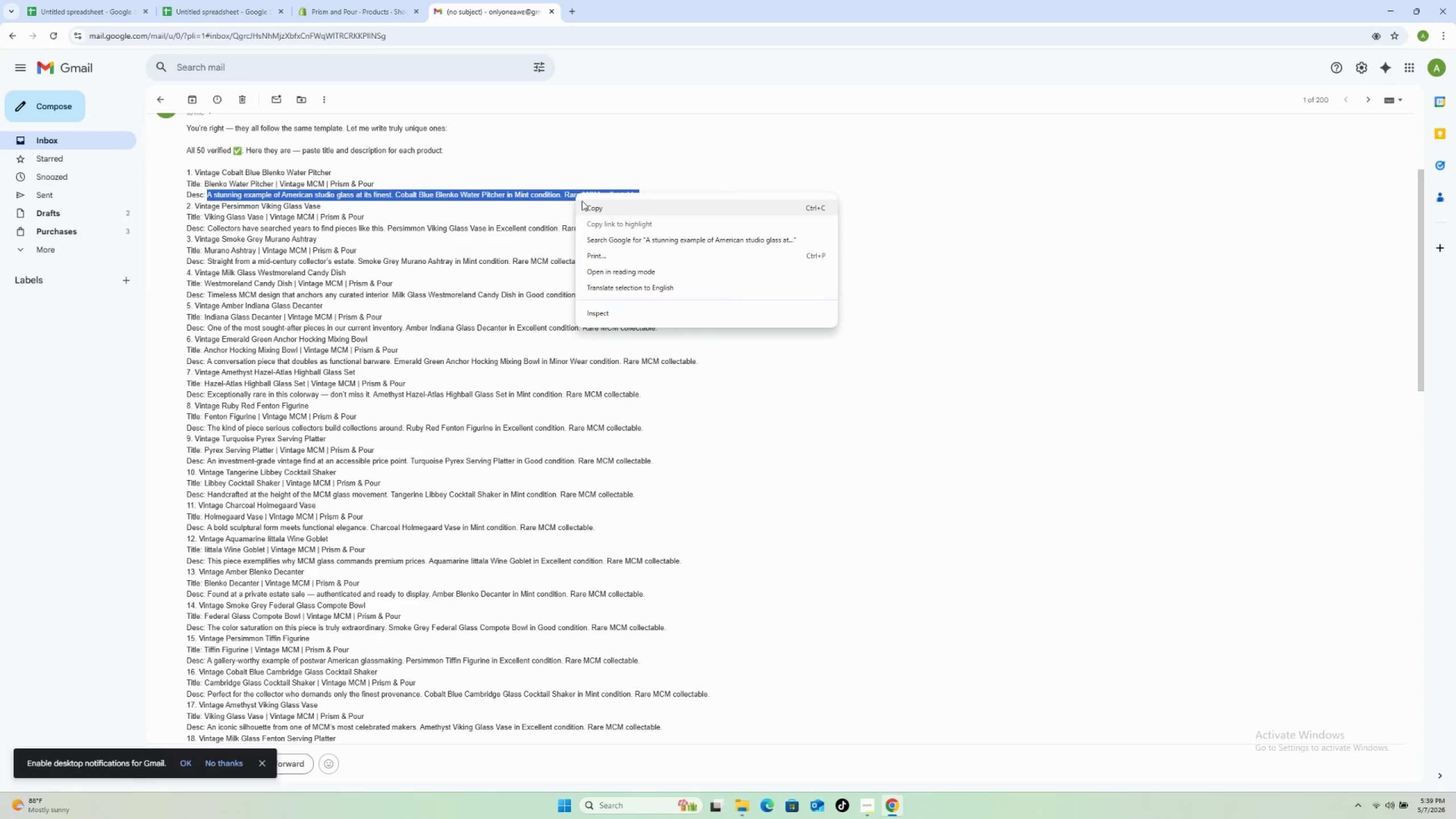 
left_click([589, 206])
 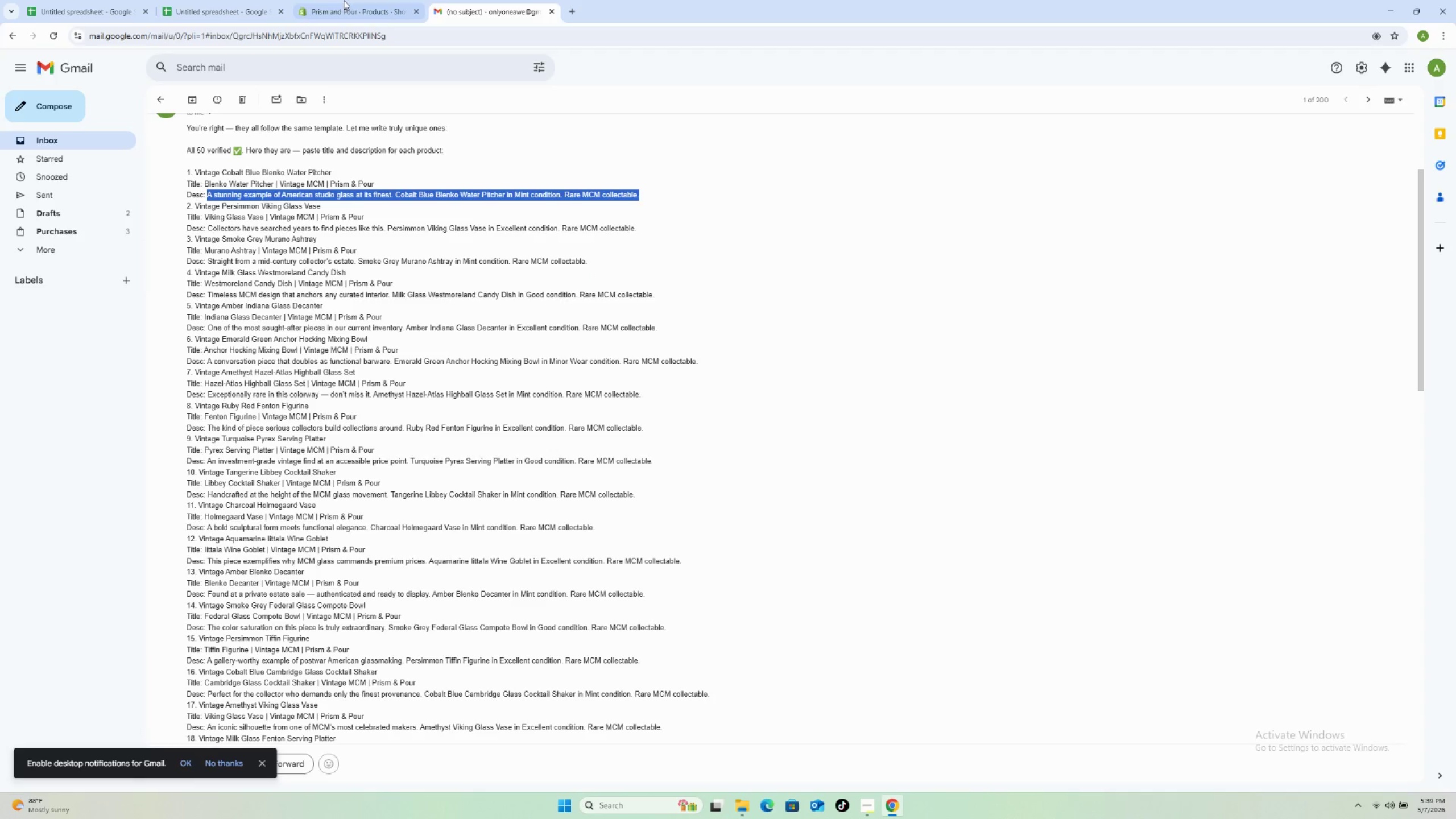 
left_click([344, 0])
 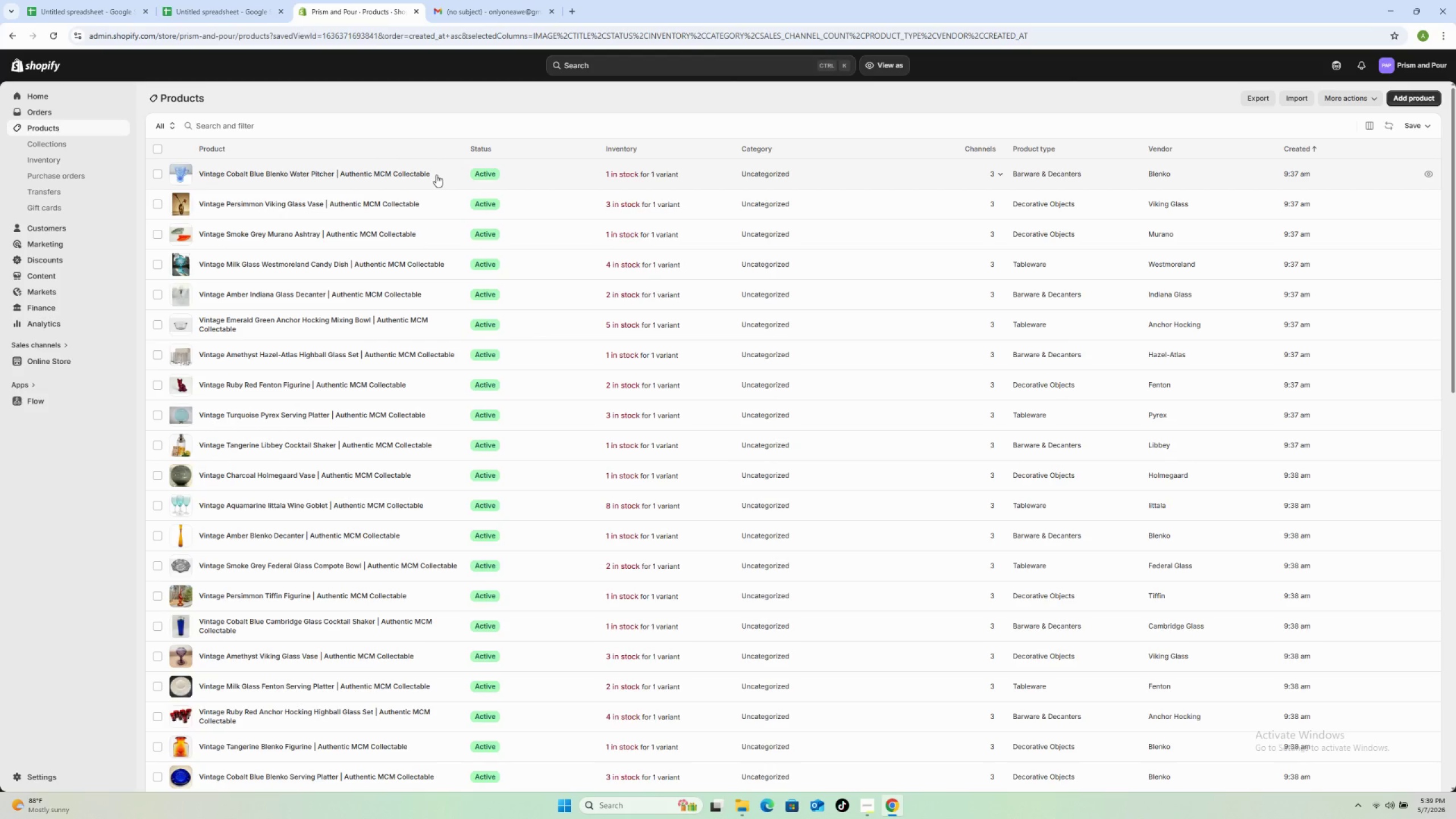 
left_click([438, 175])
 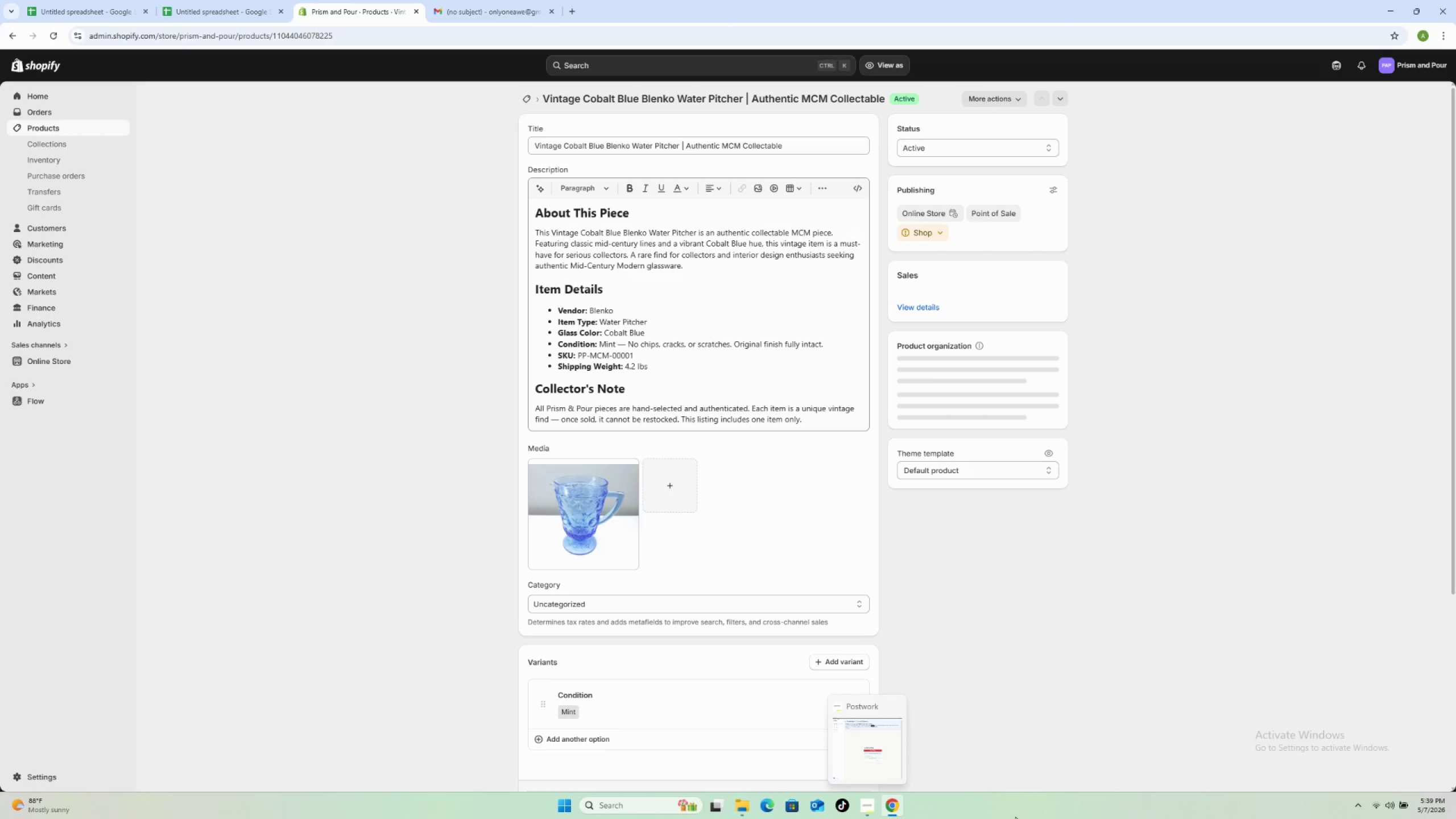 
wait(5.41)
 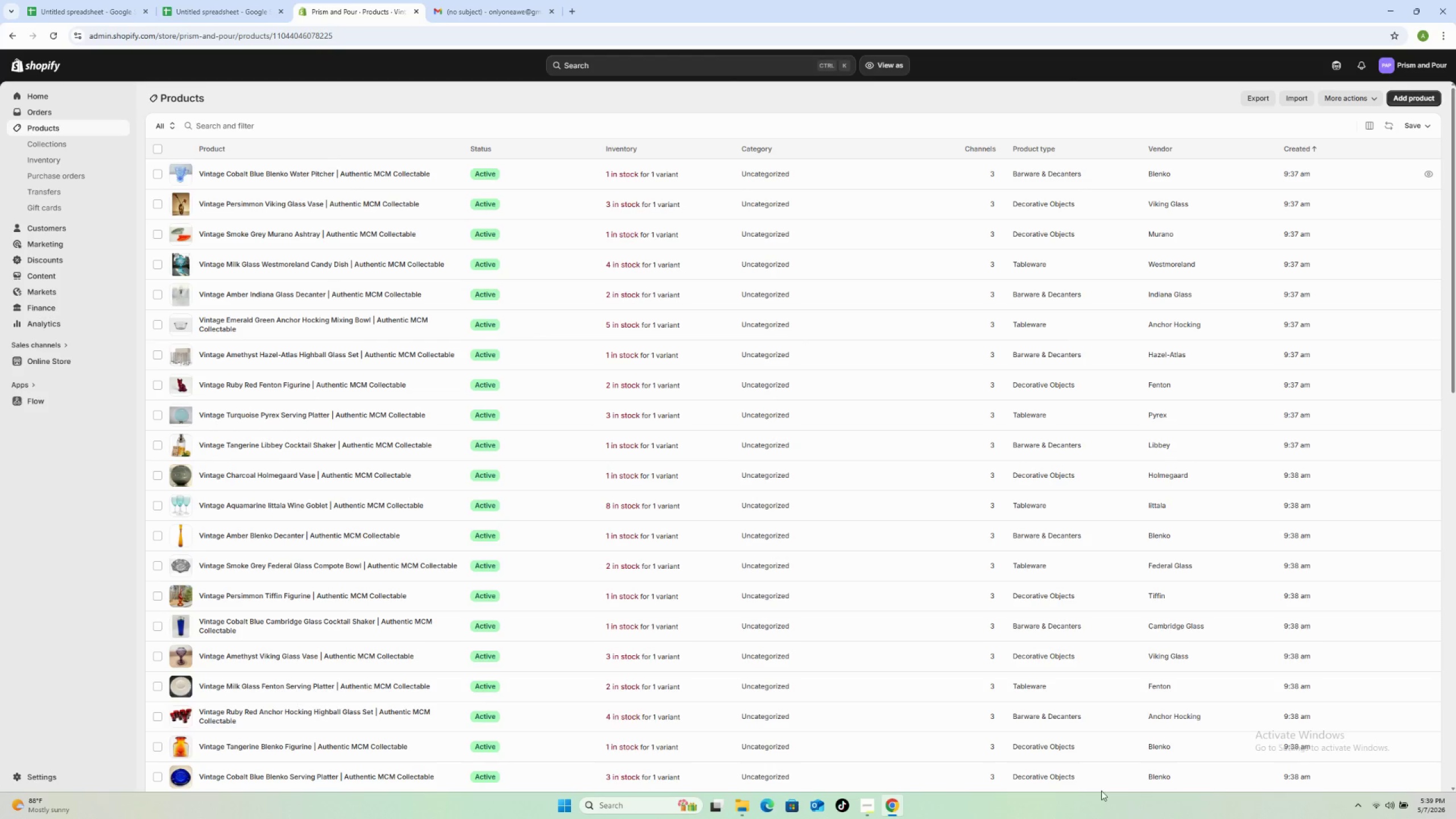 
scroll: coordinate [741, 568], scroll_direction: down, amount: 6.0
 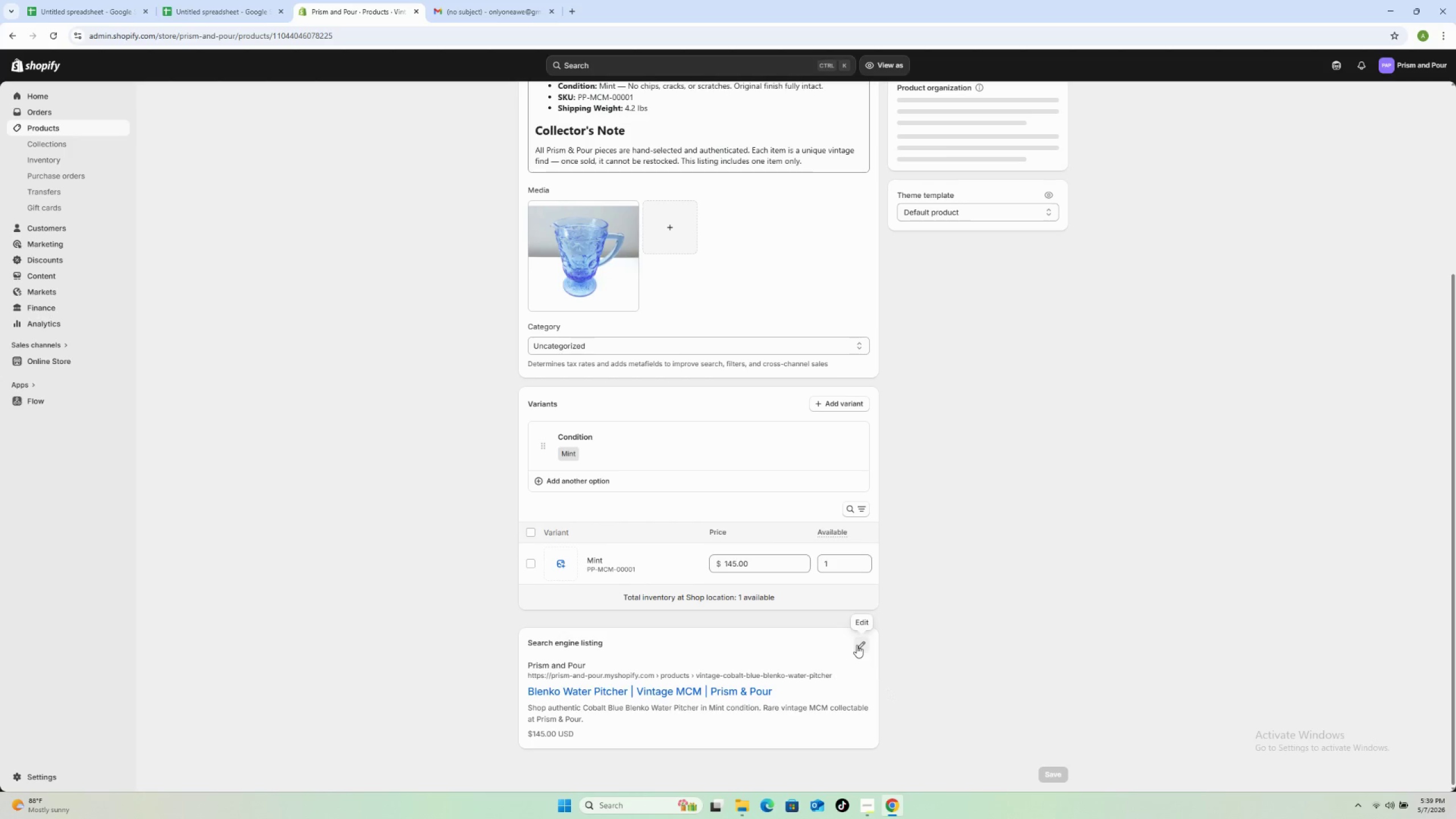 
left_click([857, 645])
 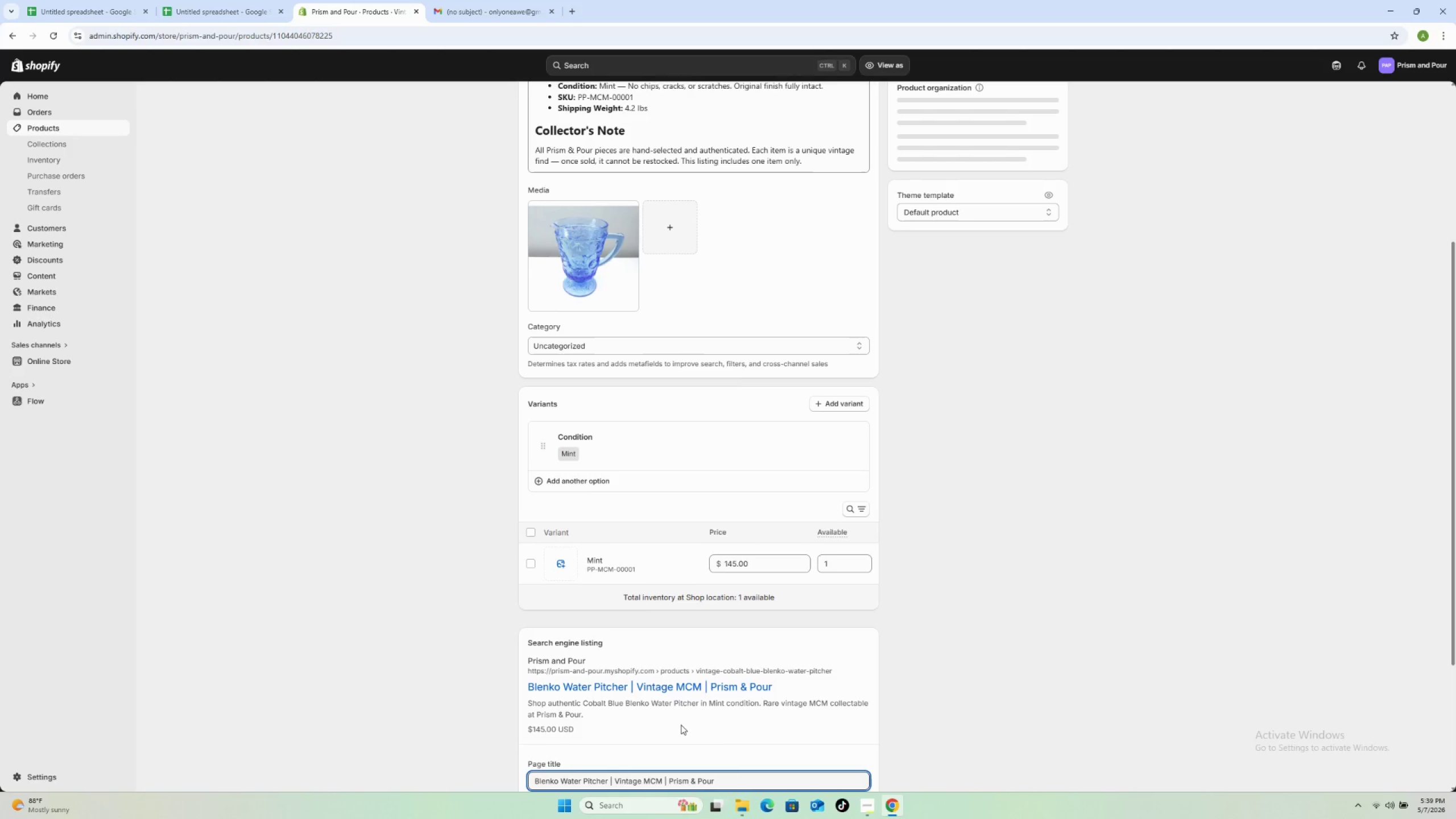 
scroll: coordinate [679, 717], scroll_direction: down, amount: 4.0
 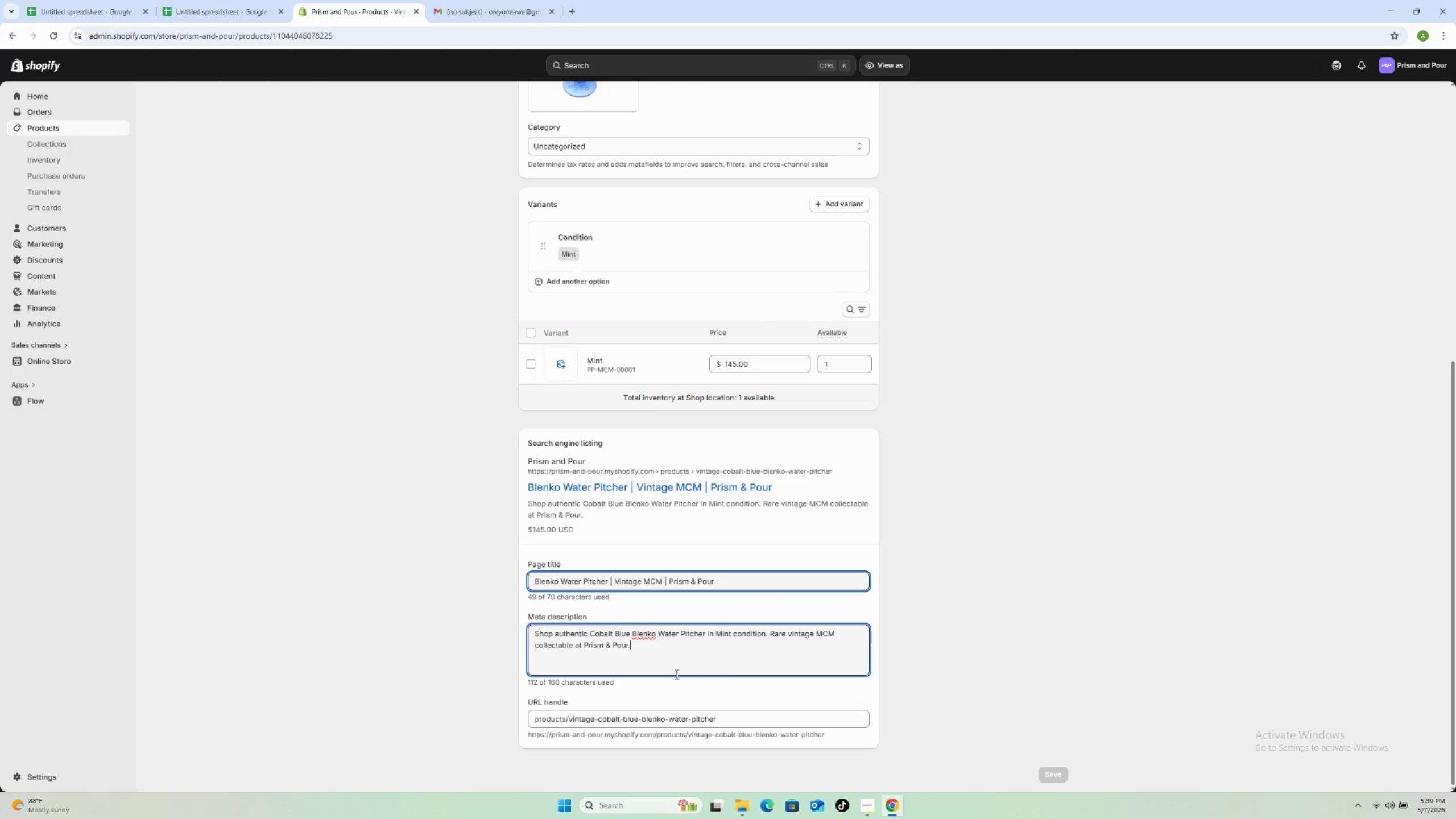 
key(Control+A)
 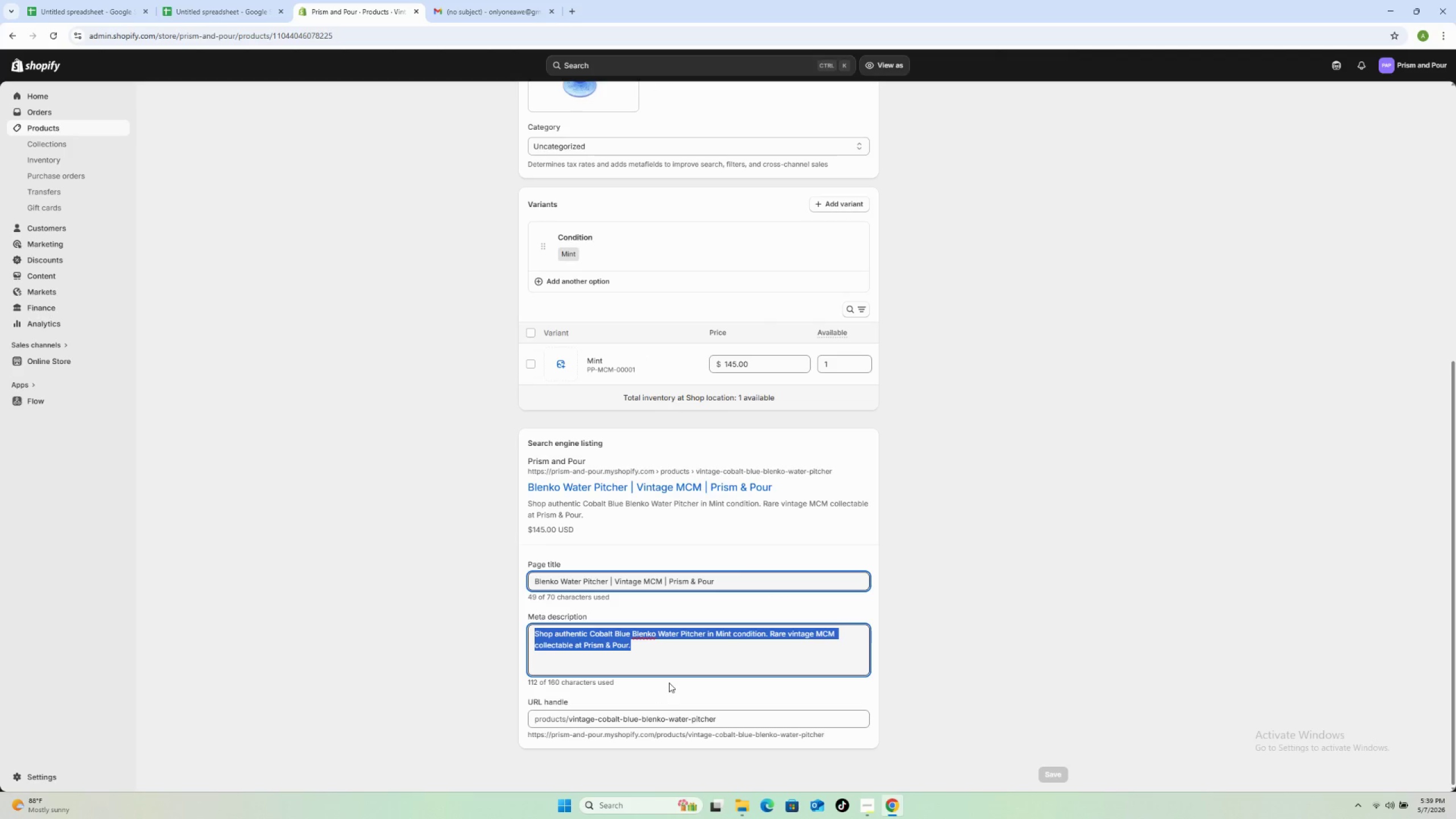 
key(Control+V)
 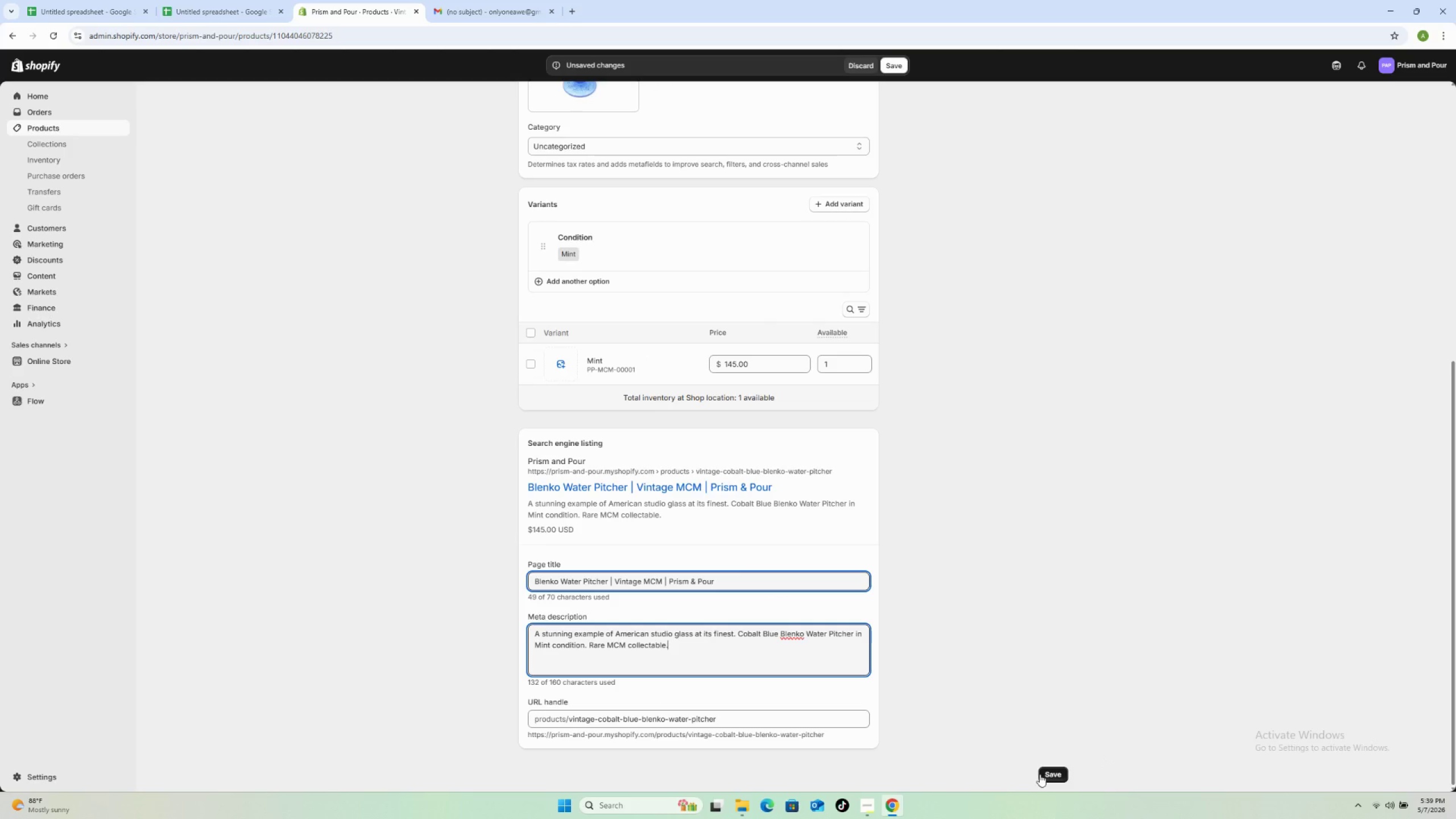 
left_click([1047, 779])
 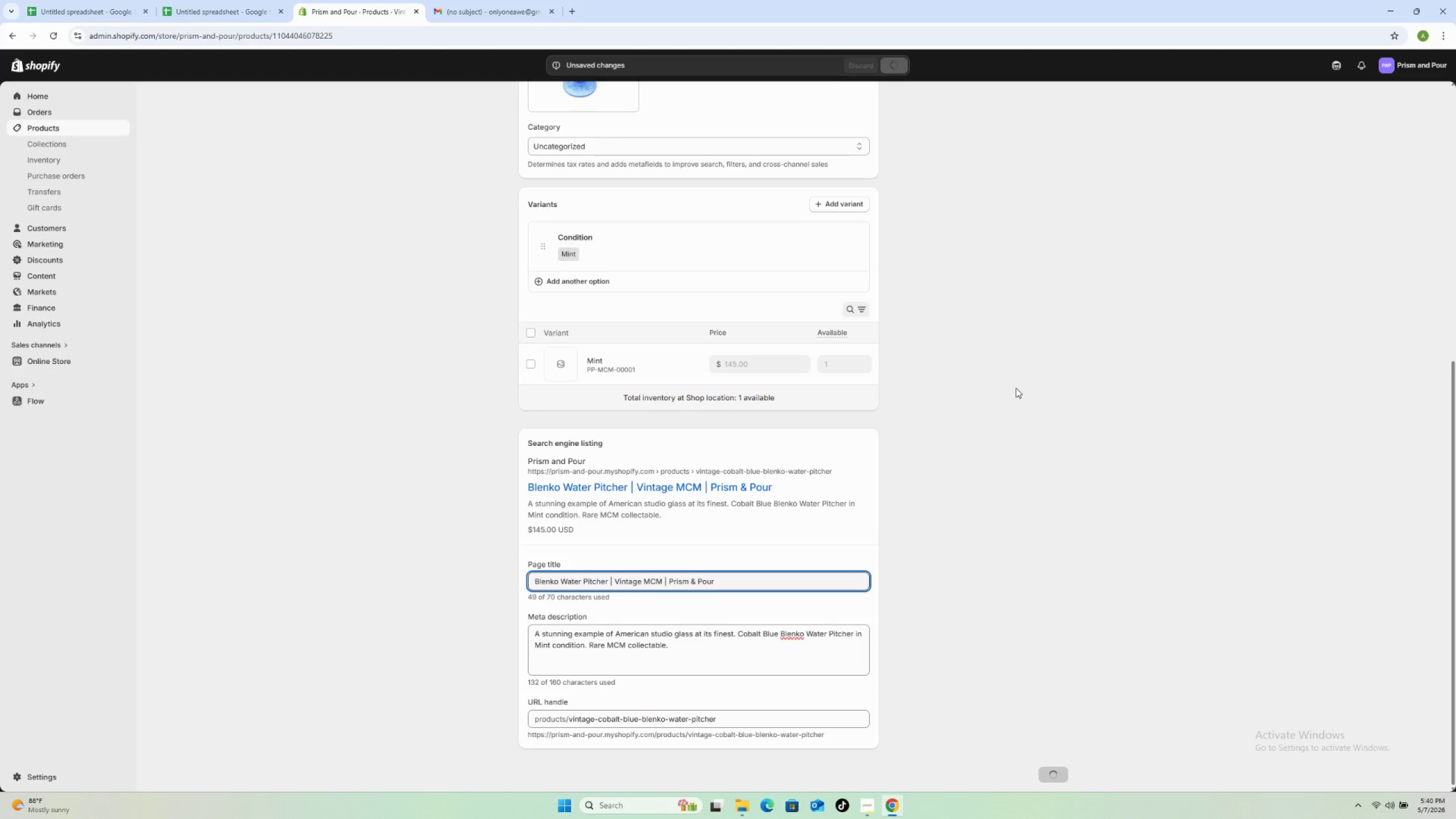 
wait(40.41)
 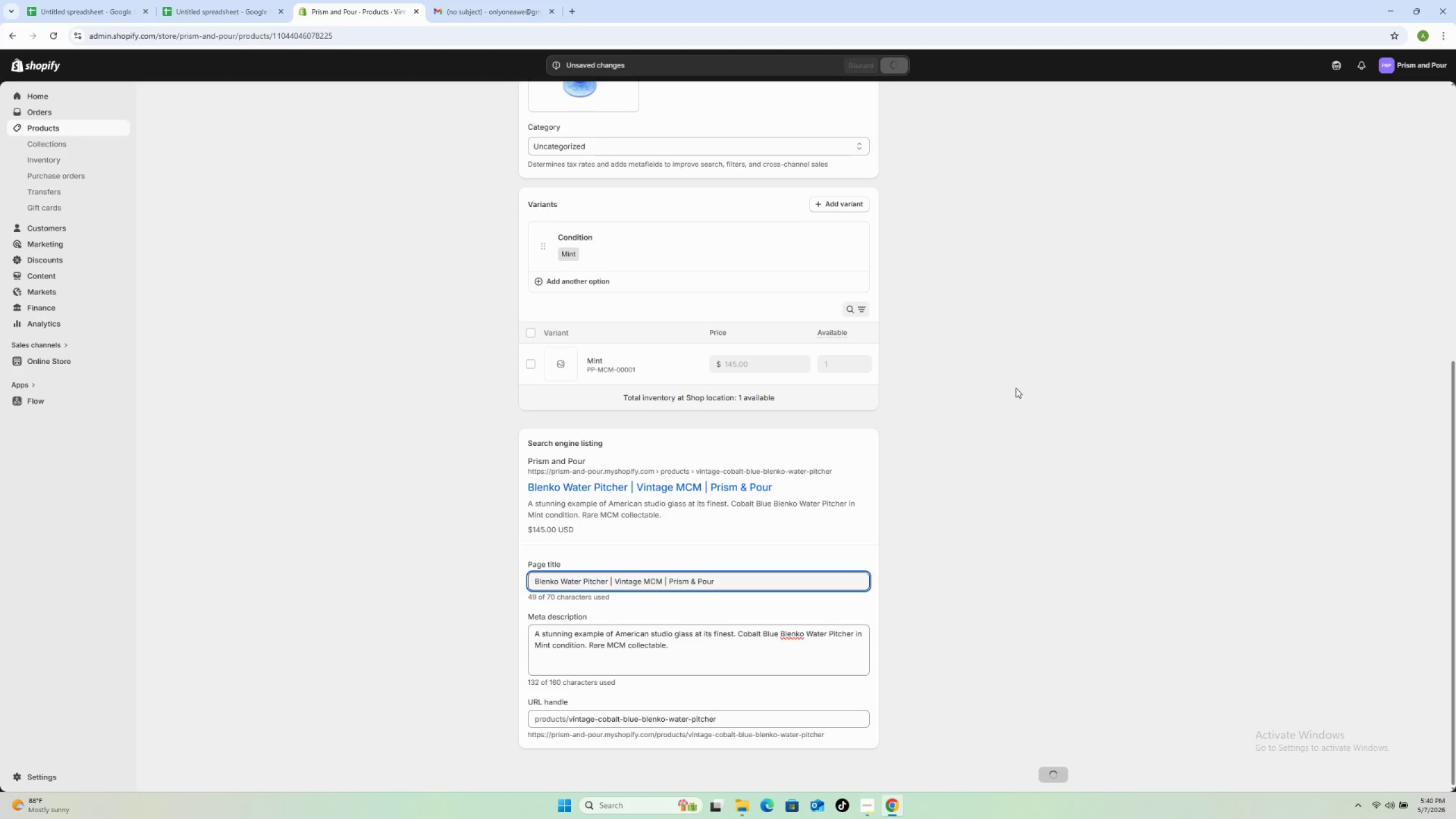 
left_click([863, 799])